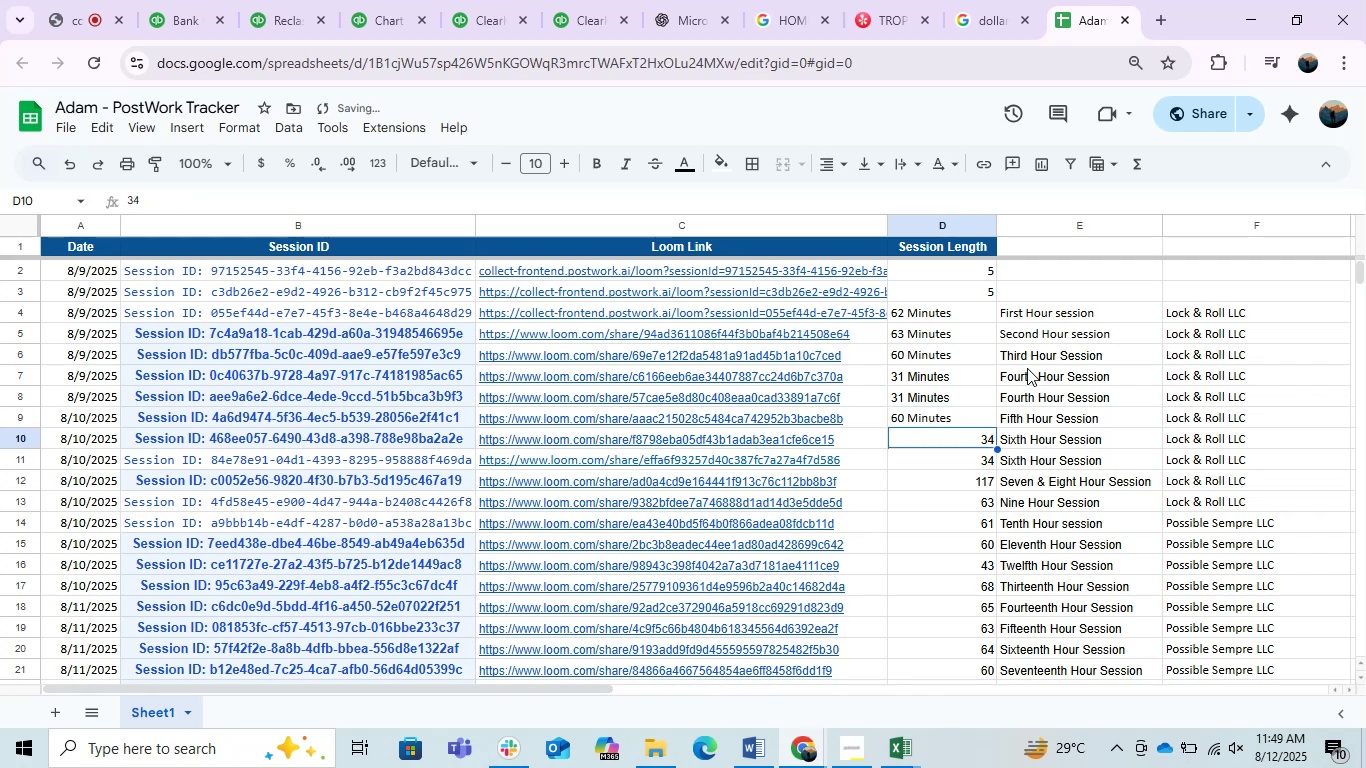 
key(F2)
 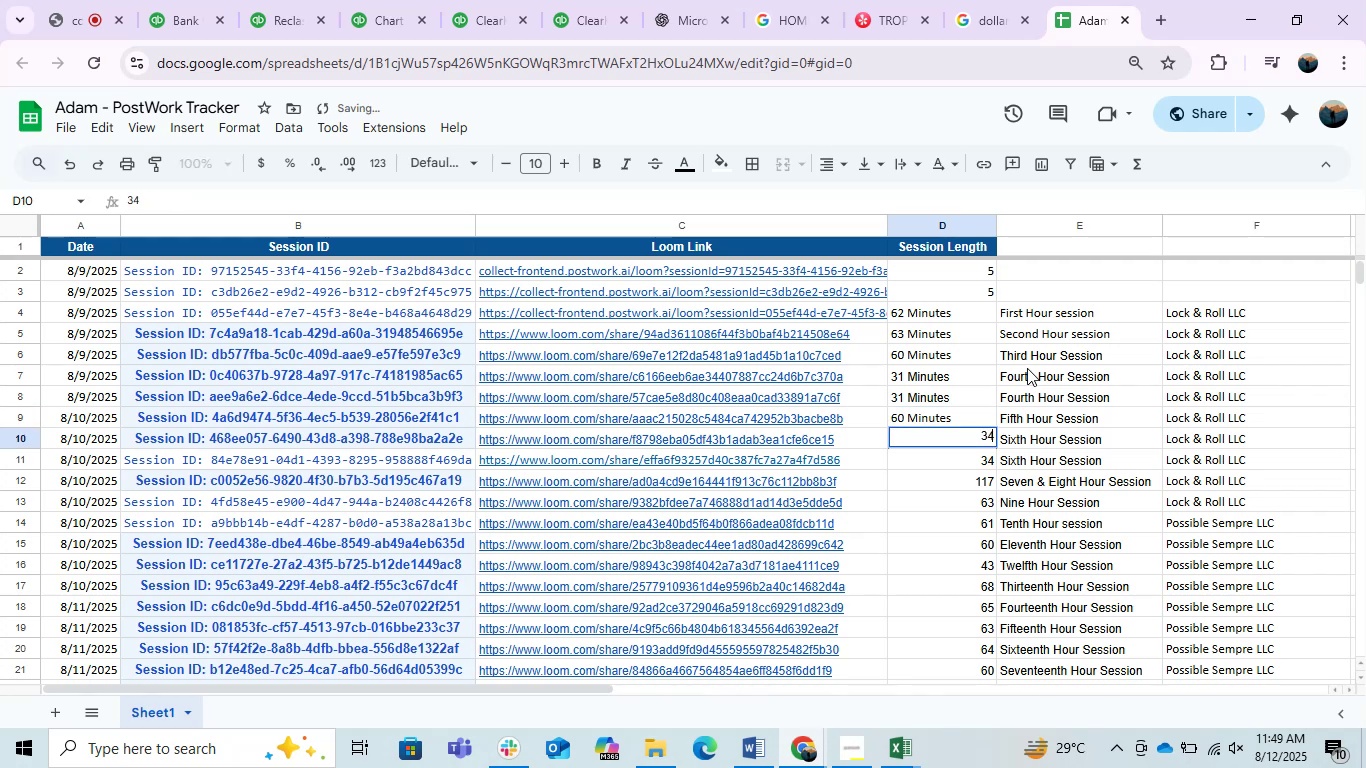 
key(Control+ControlLeft)
 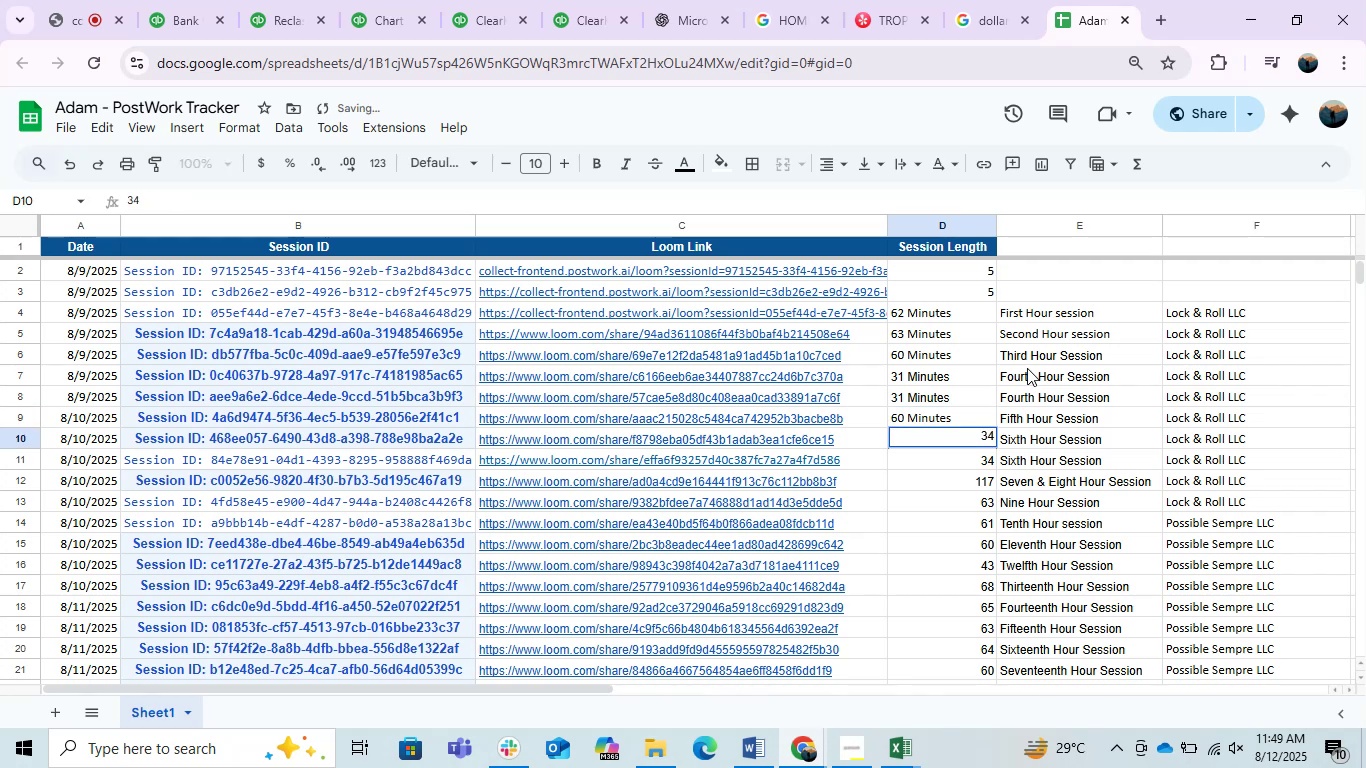 
key(Space)
 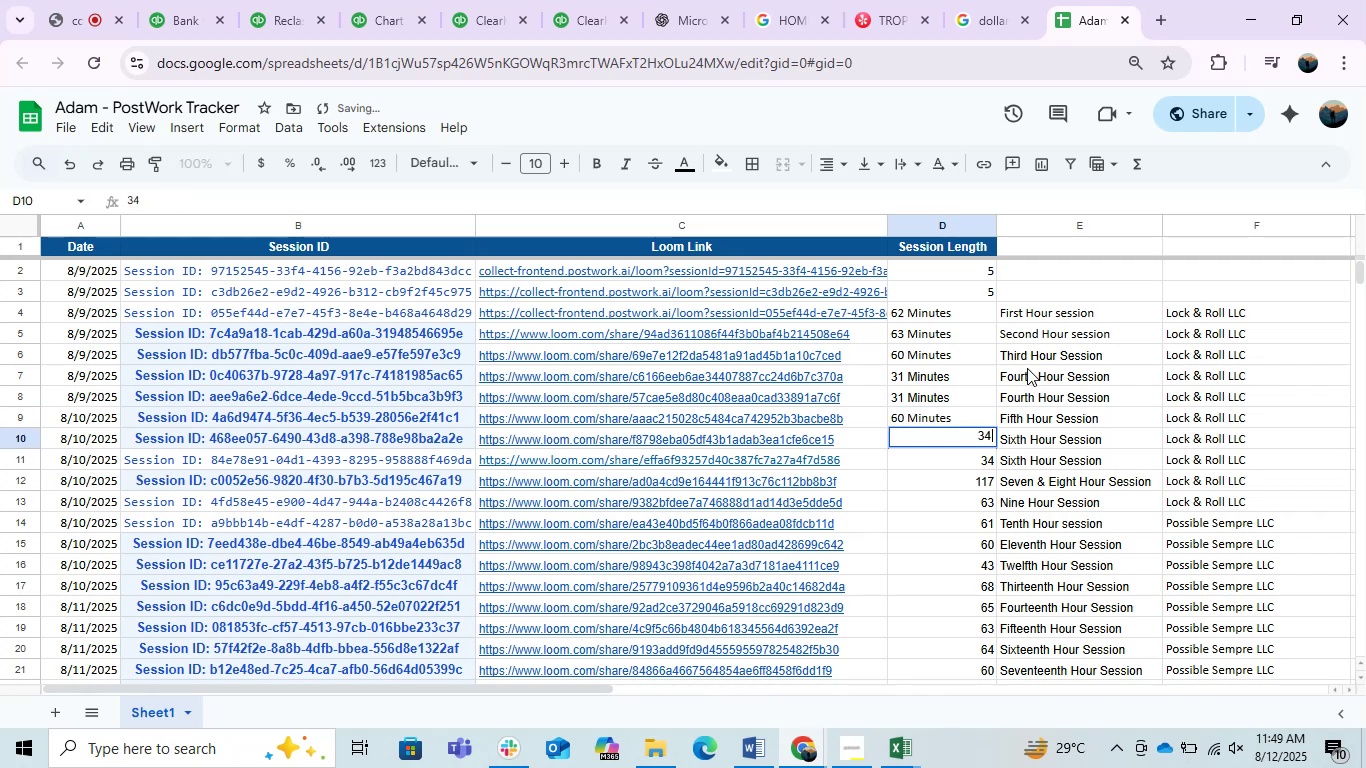 
key(Control+ControlLeft)
 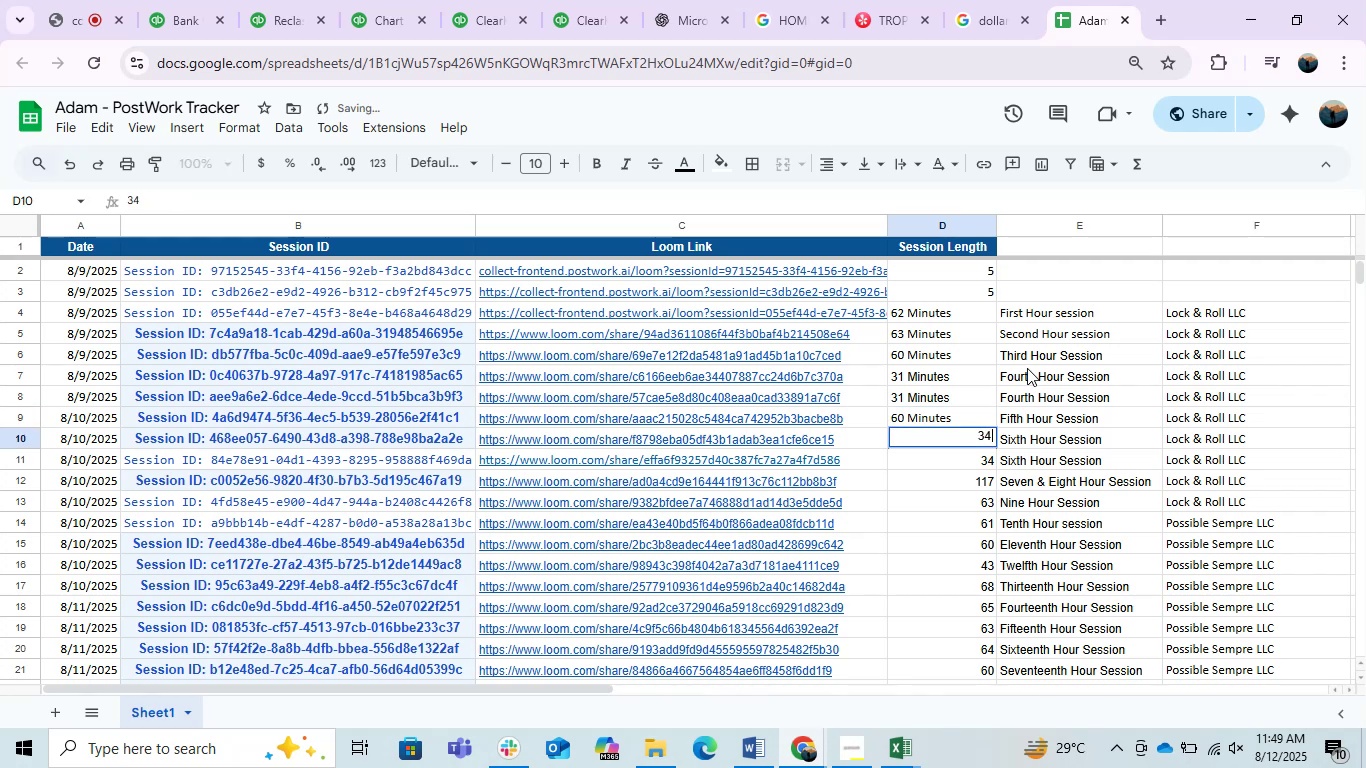 
key(Control+V)
 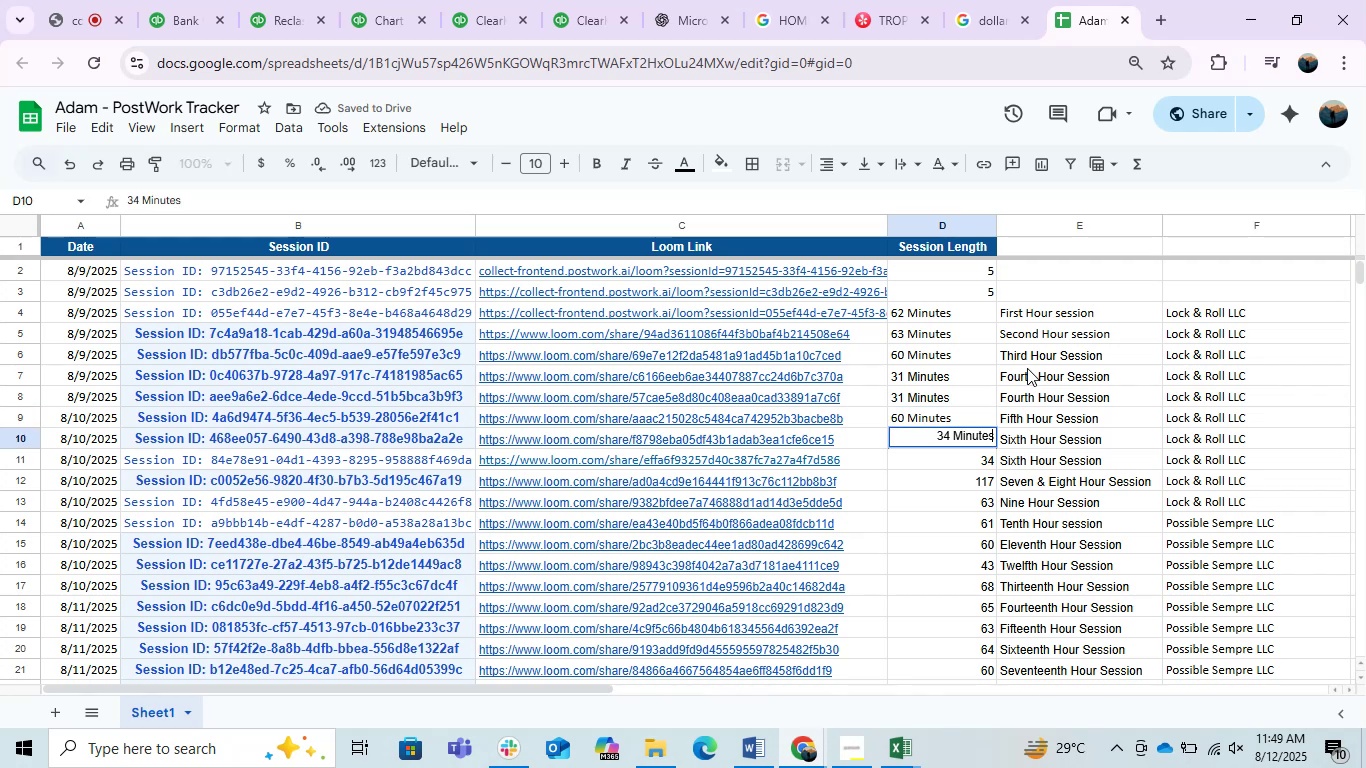 
key(Enter)
 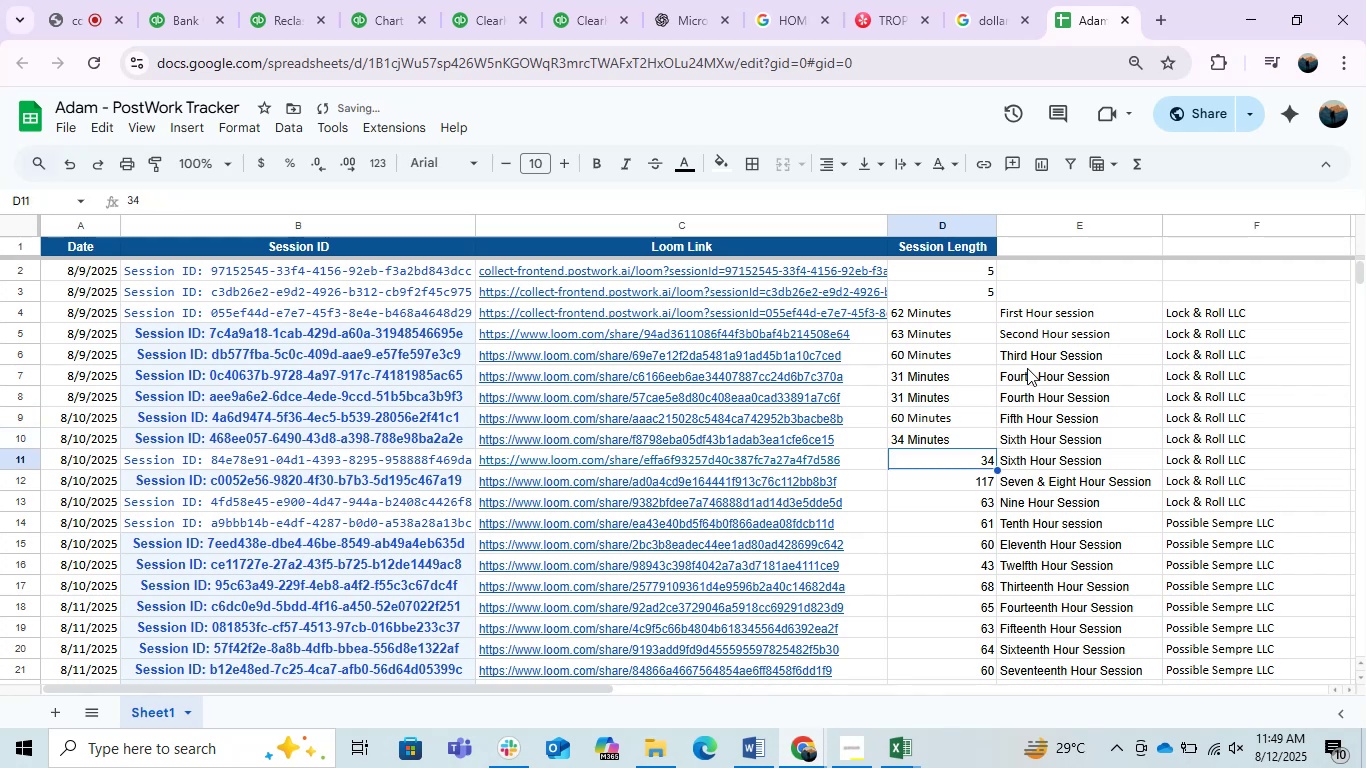 
key(F2)
 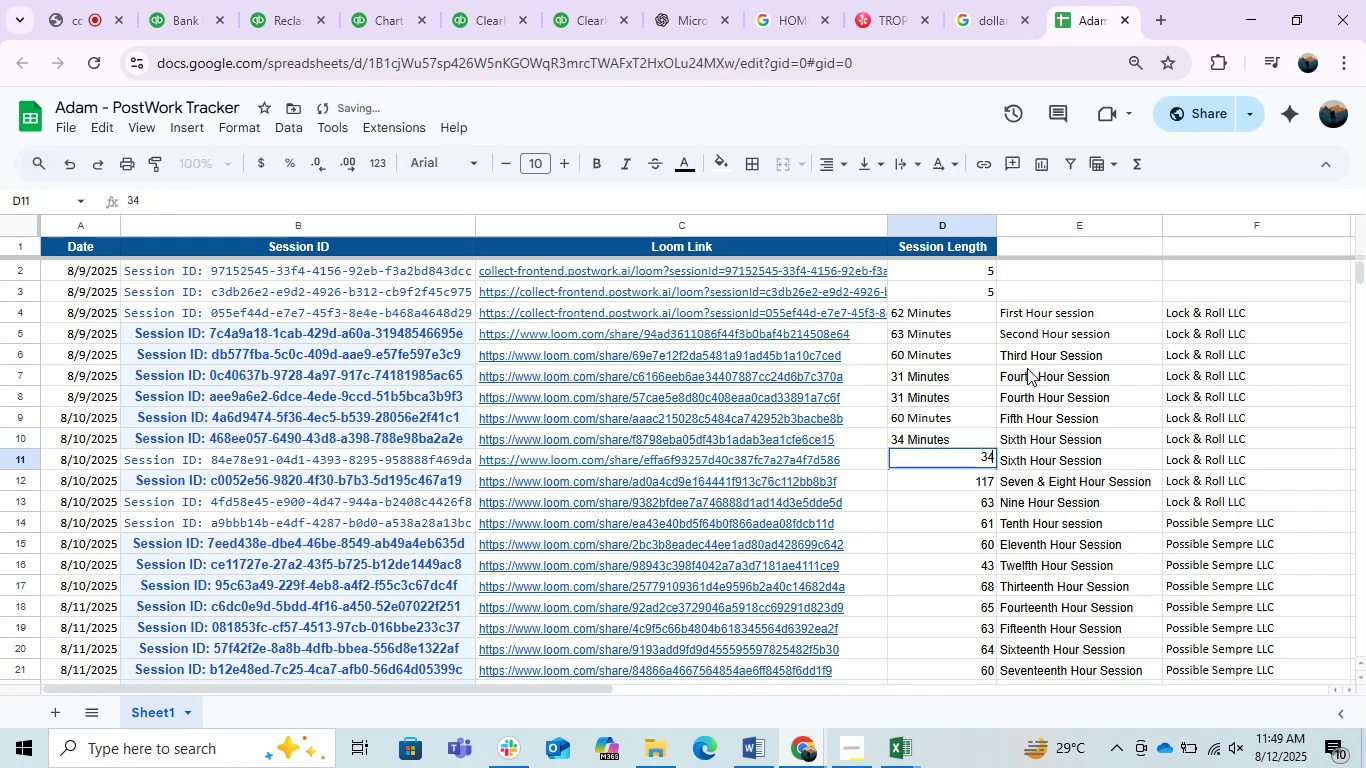 
key(Space)
 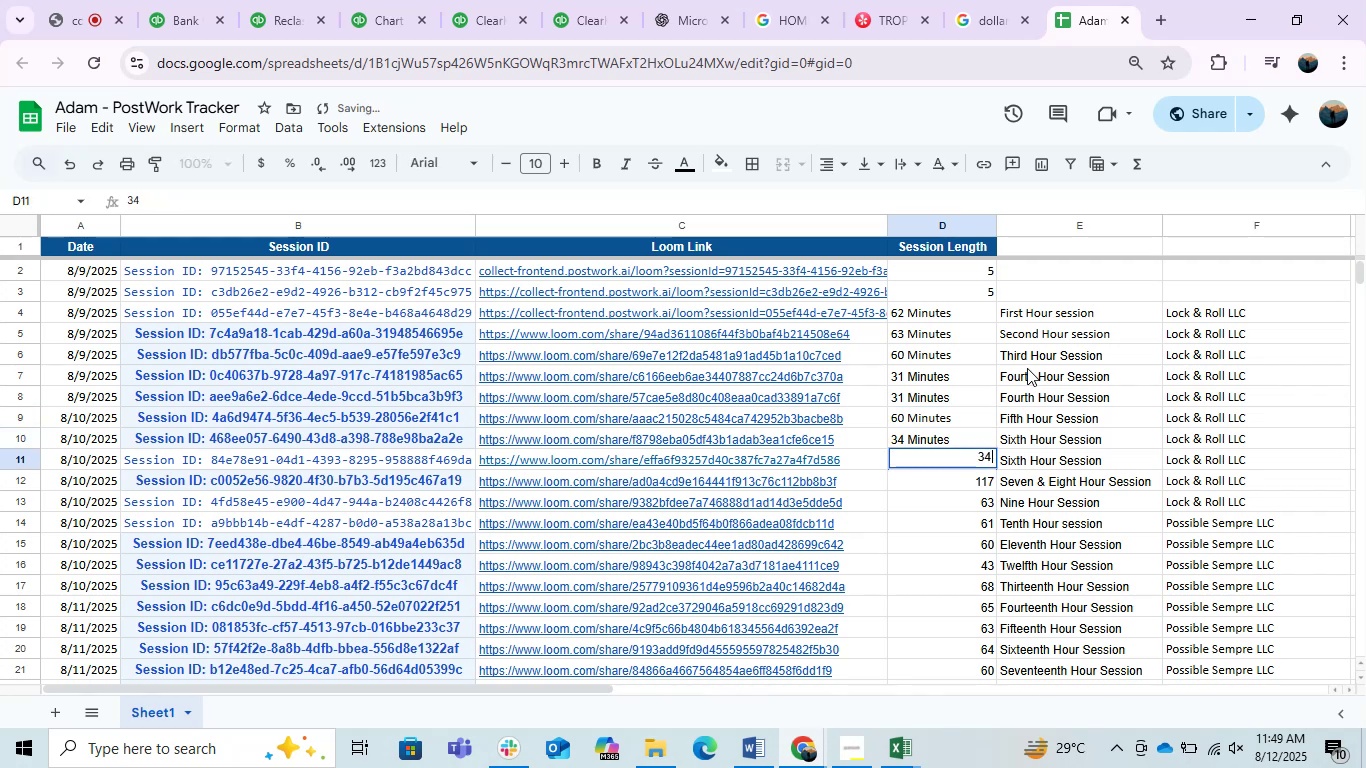 
key(Control+V)
 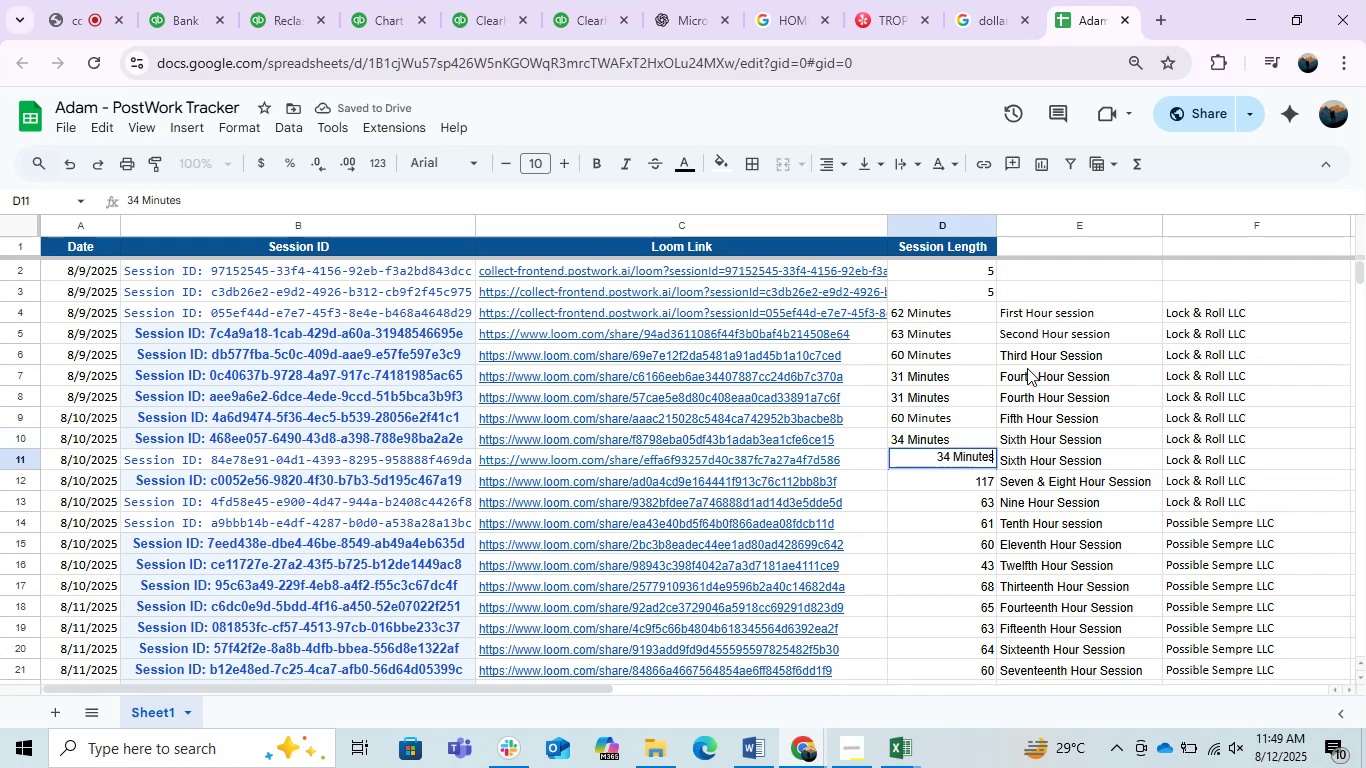 
key(Enter)
 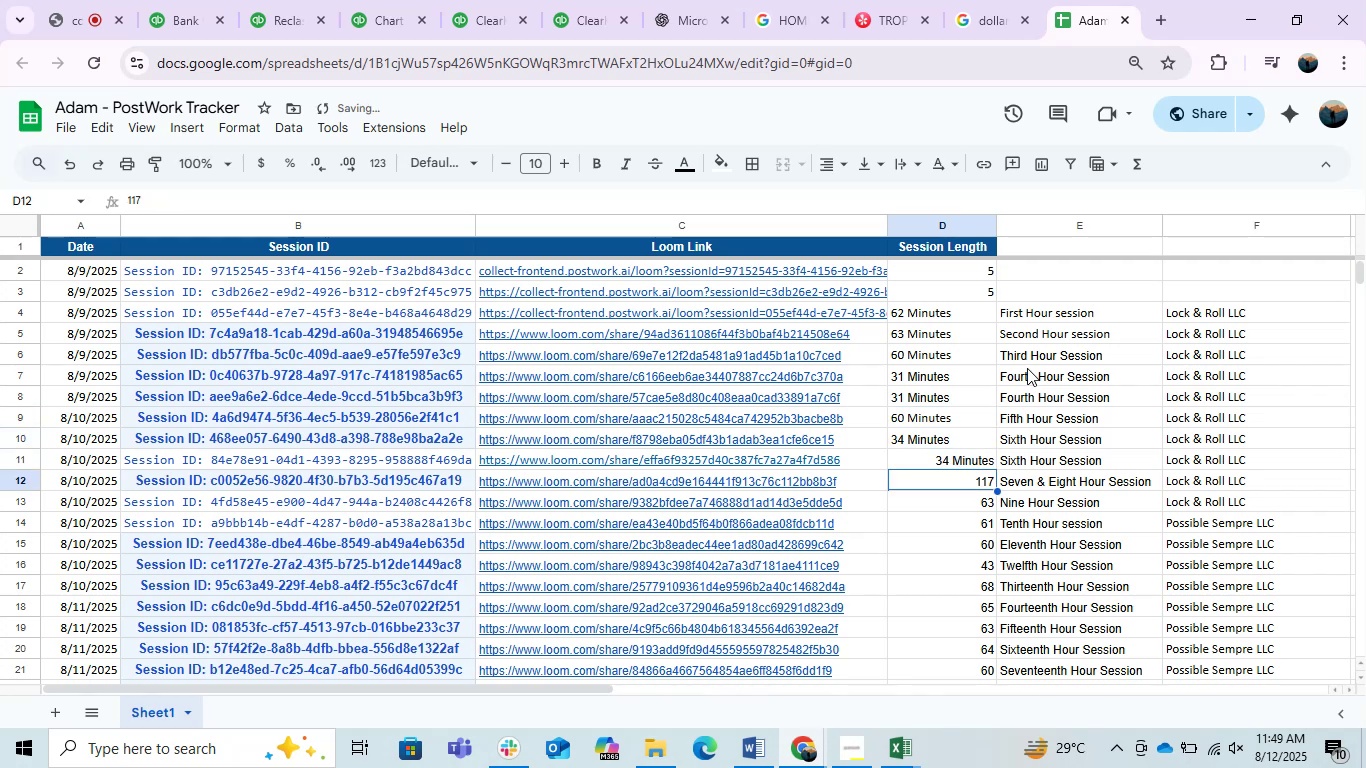 
key(F2)
 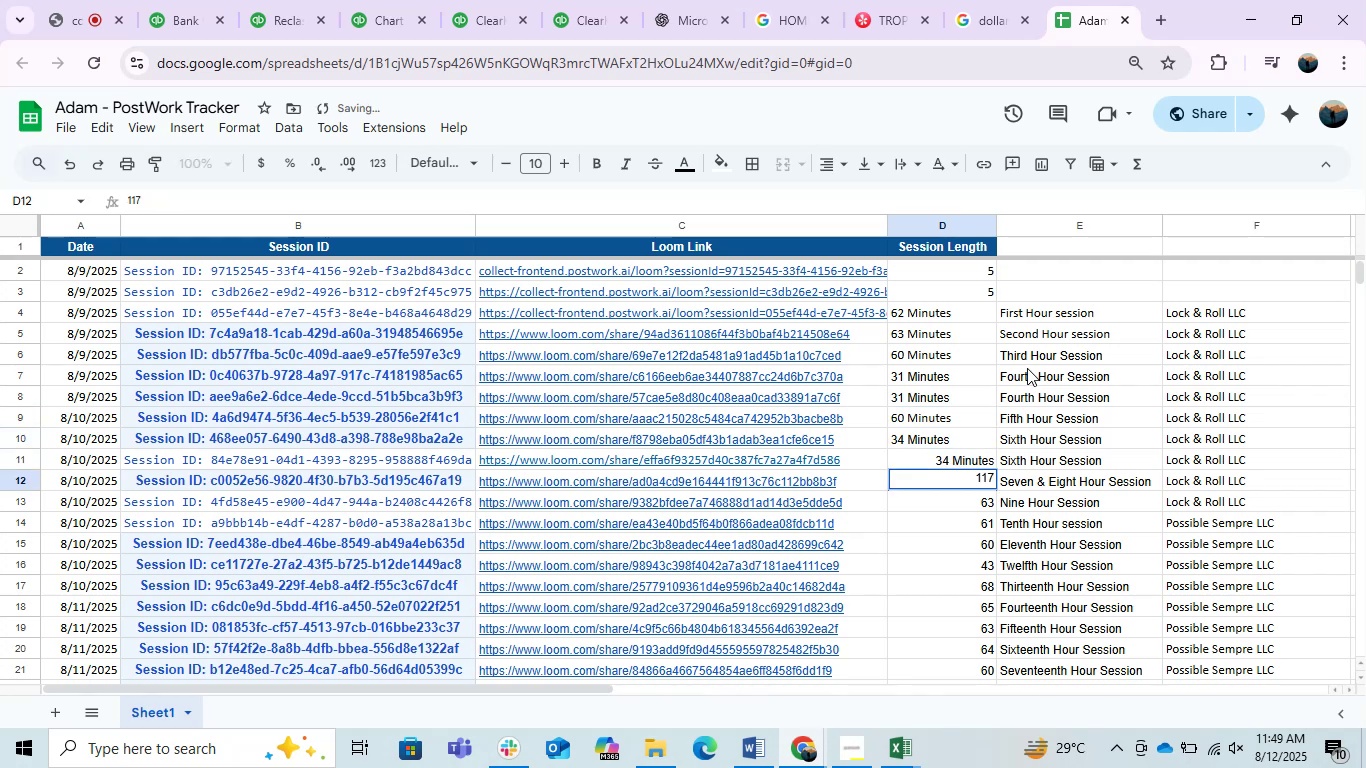 
key(Space)
 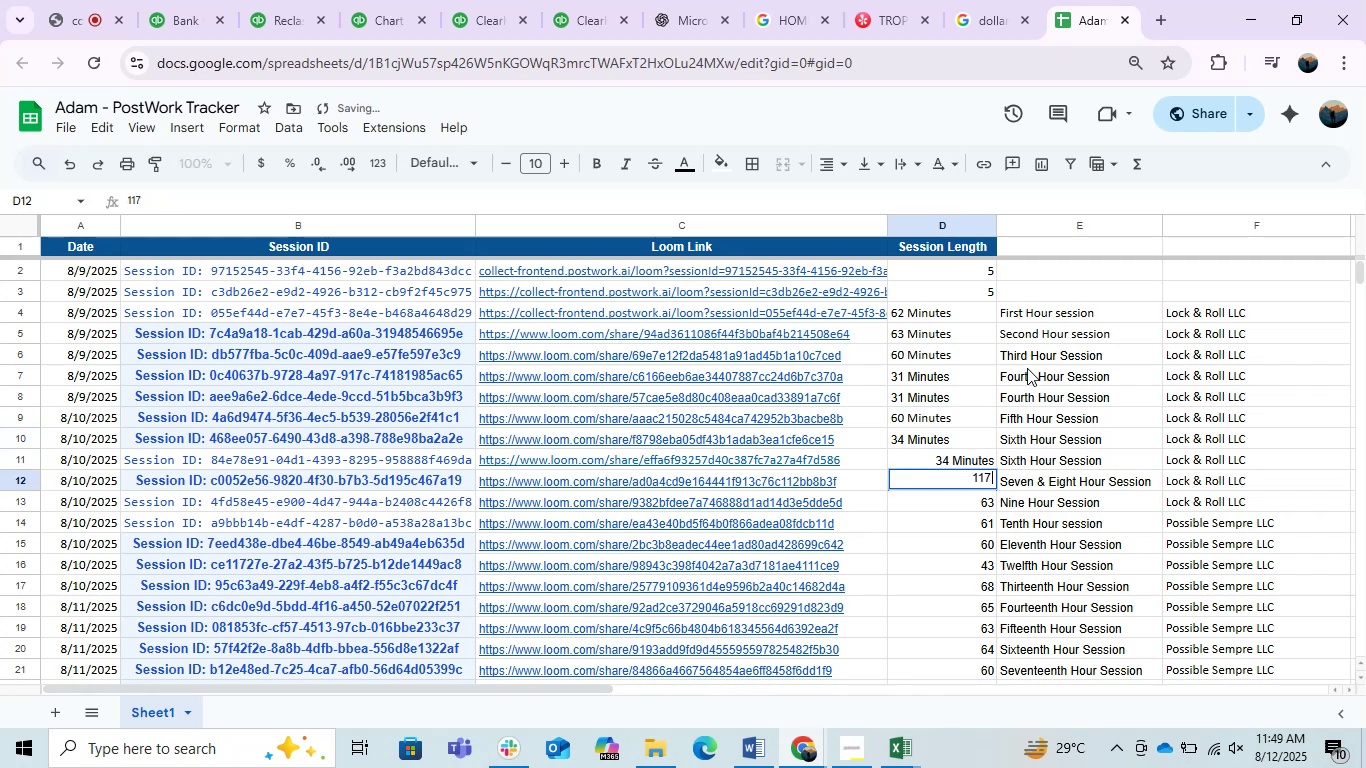 
key(Control+V)
 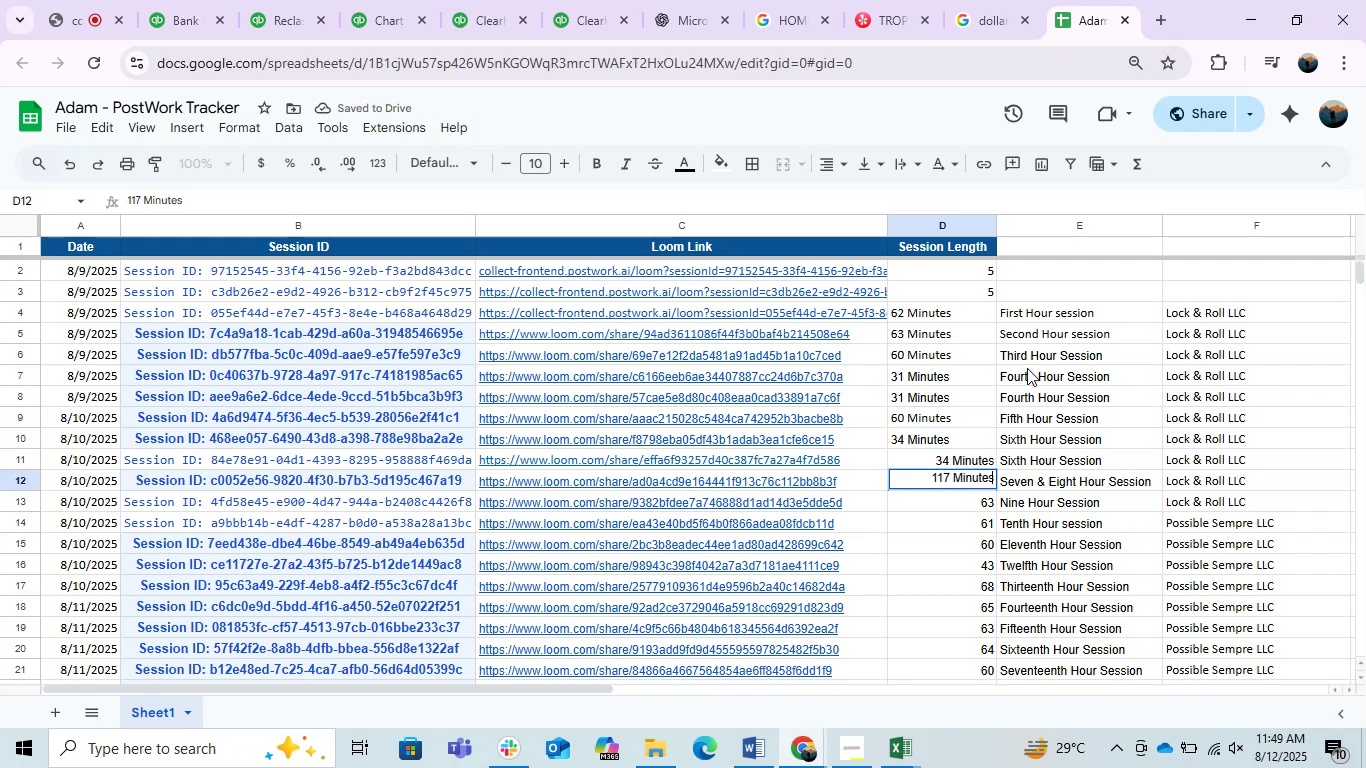 
key(Enter)
 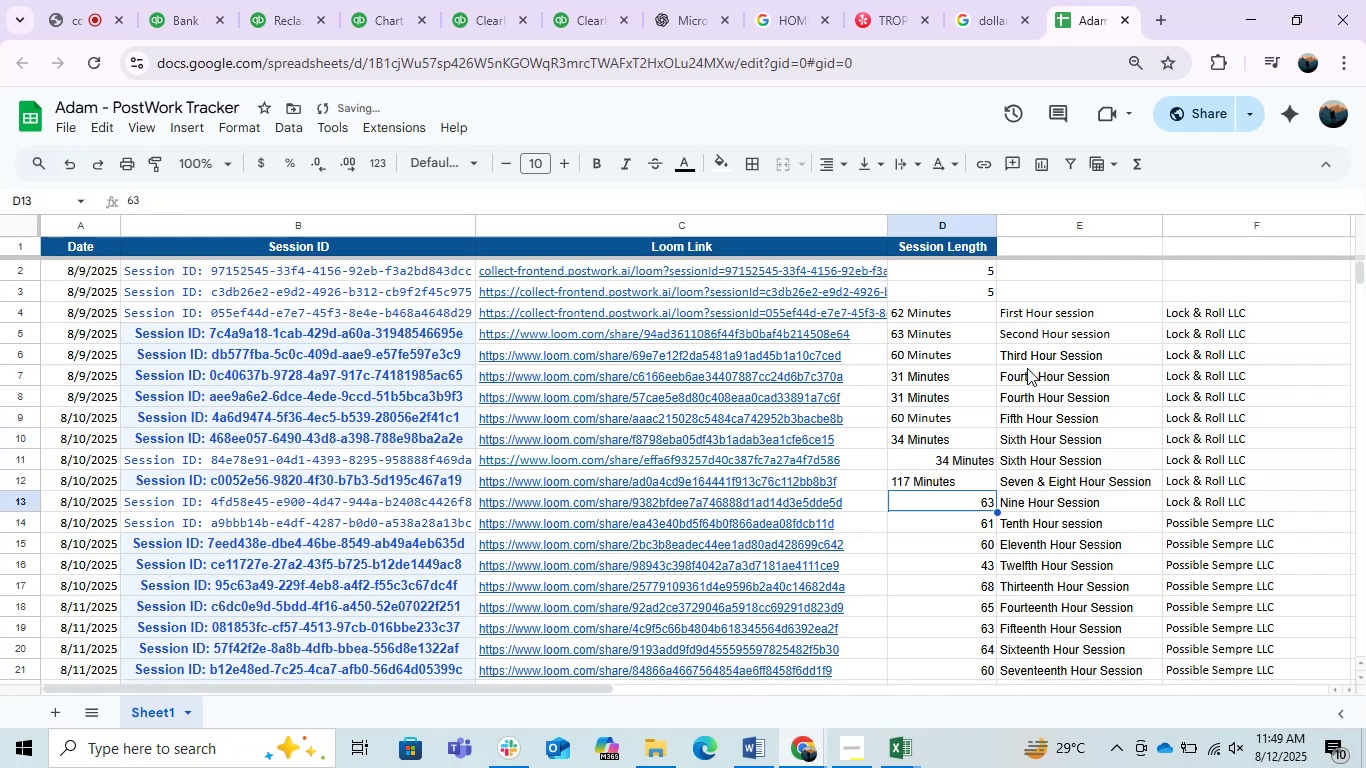 
key(F2)
 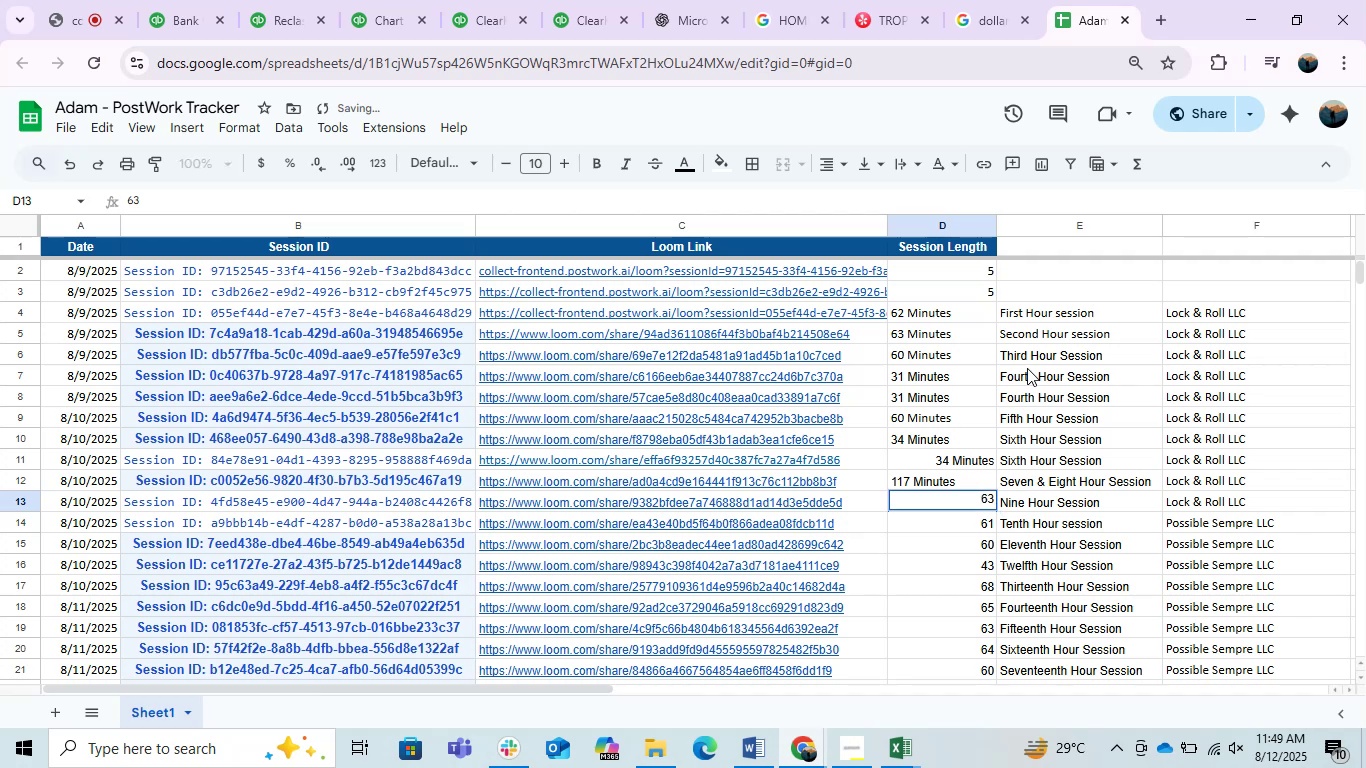 
key(Space)
 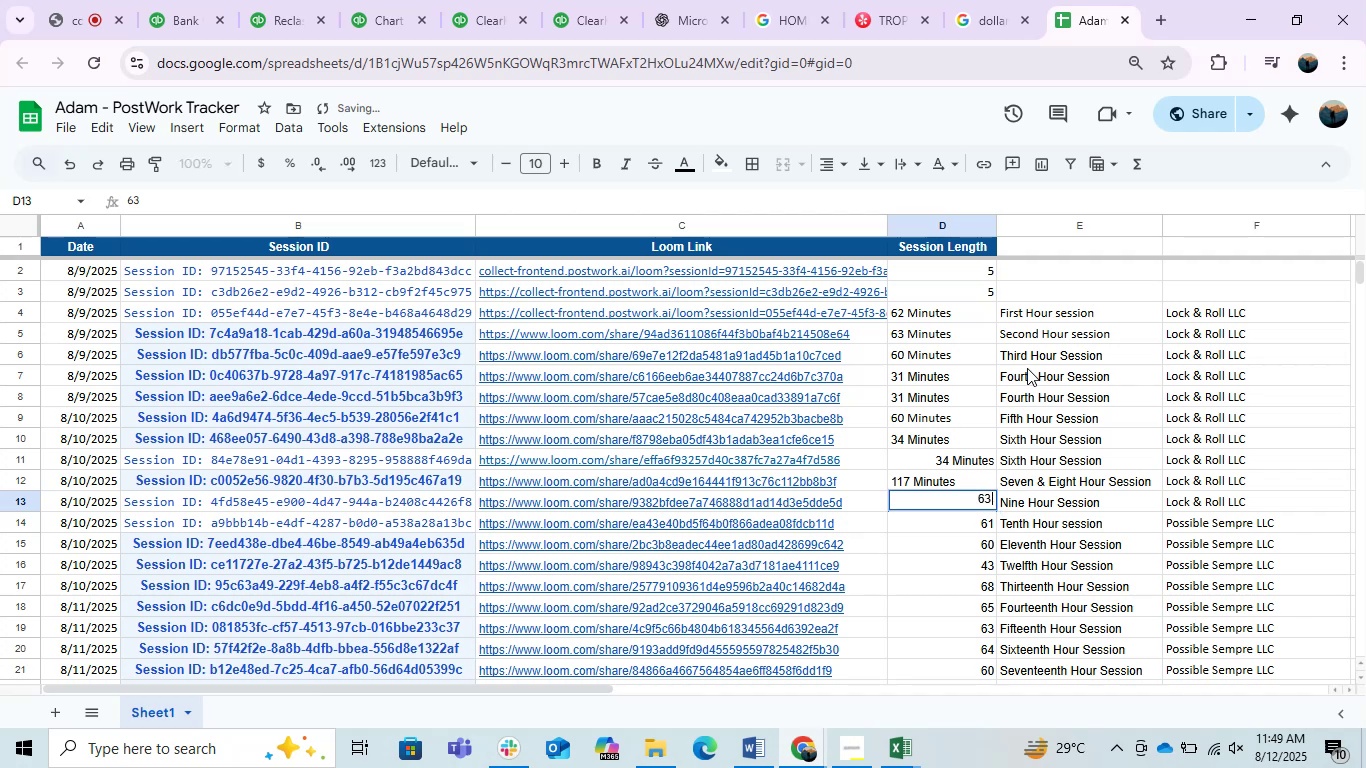 
key(Control+ControlLeft)
 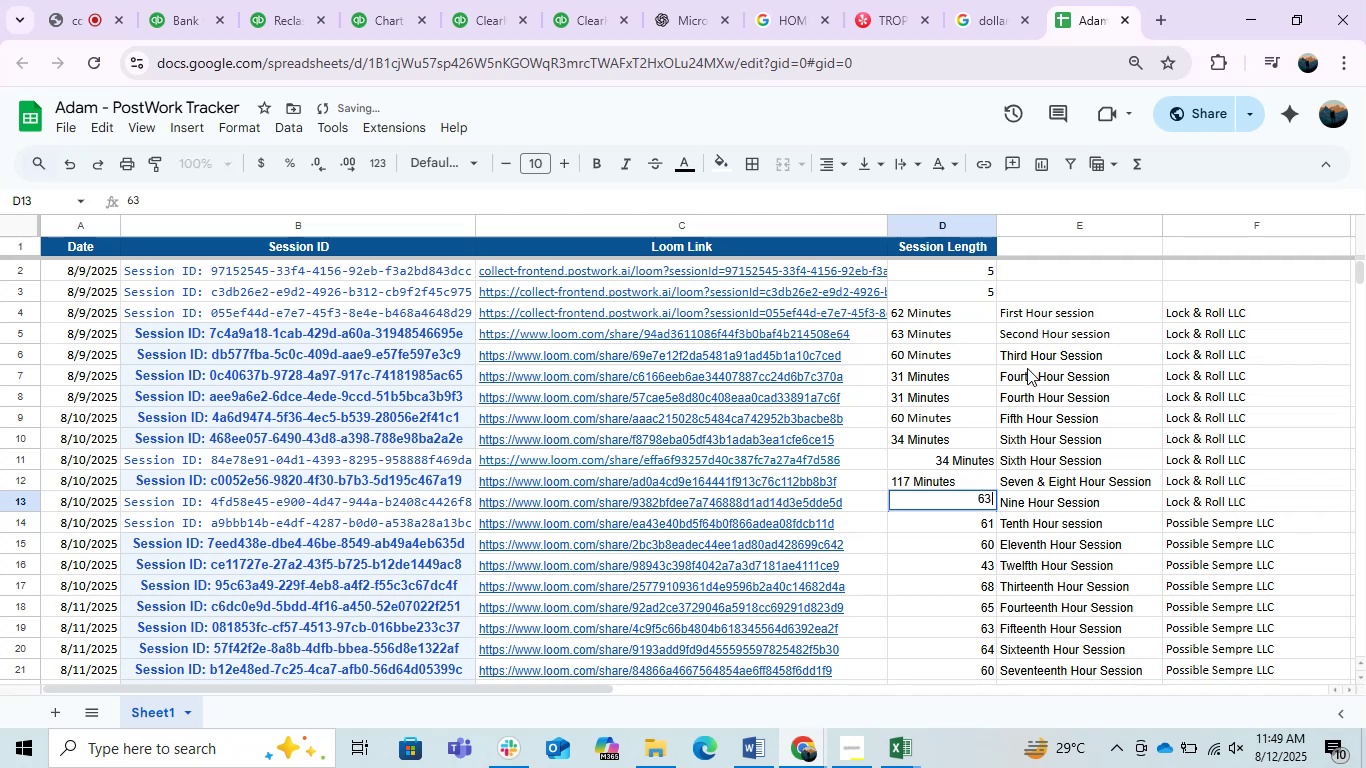 
key(Control+V)
 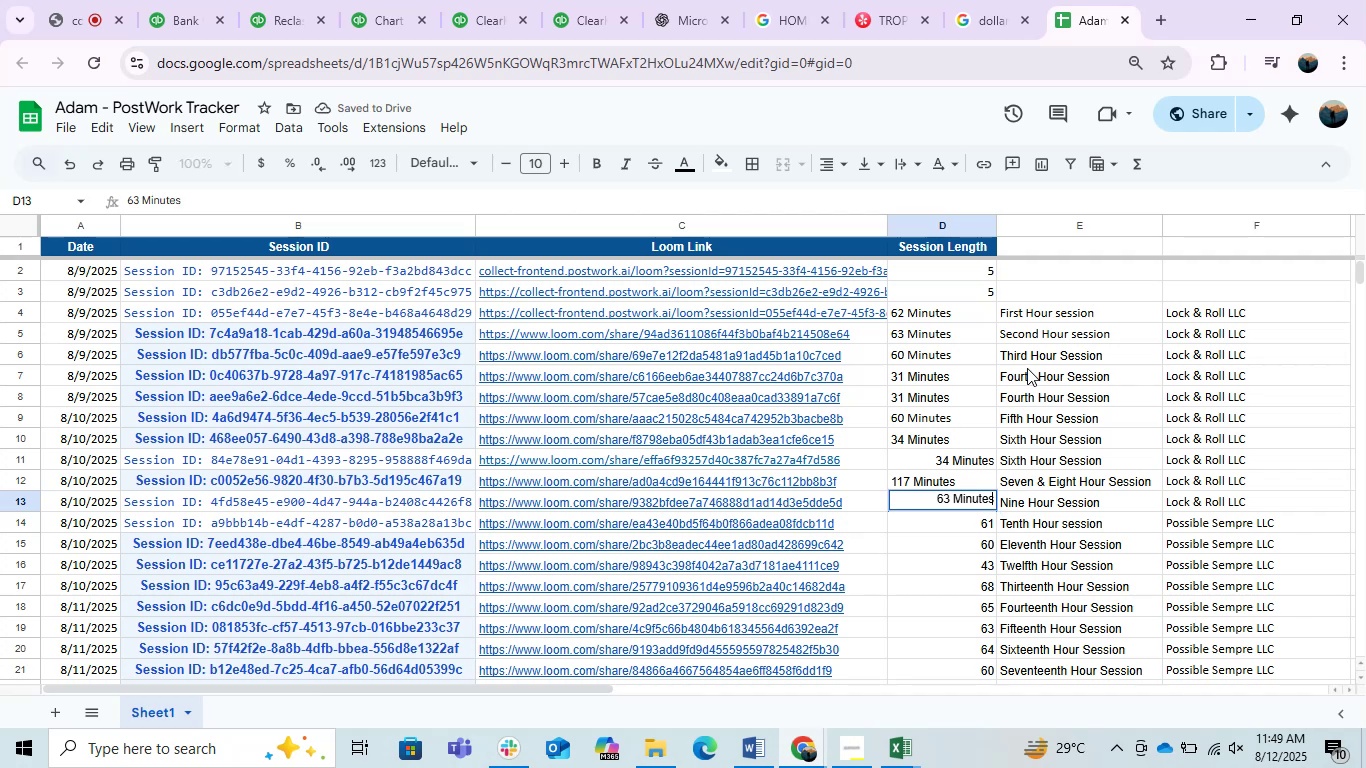 
key(Enter)
 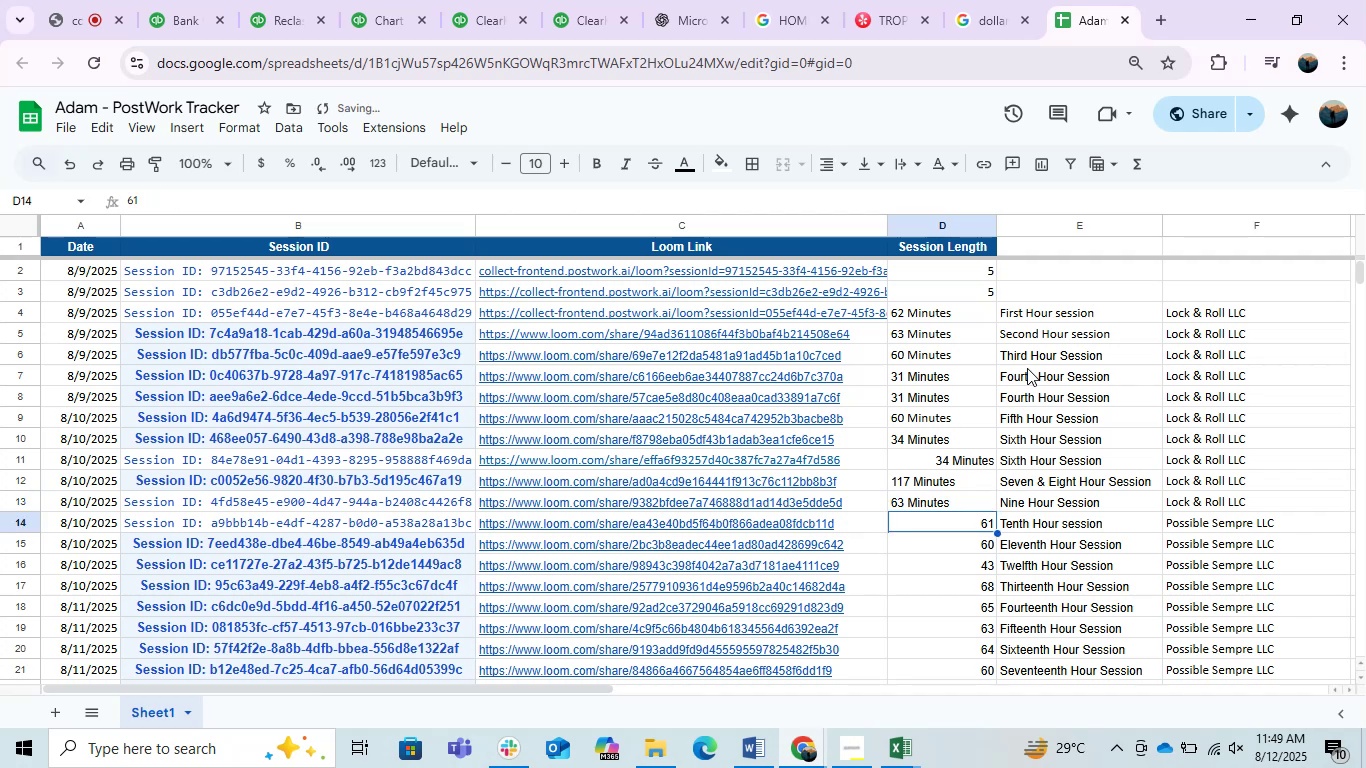 
key(ArrowUp)
 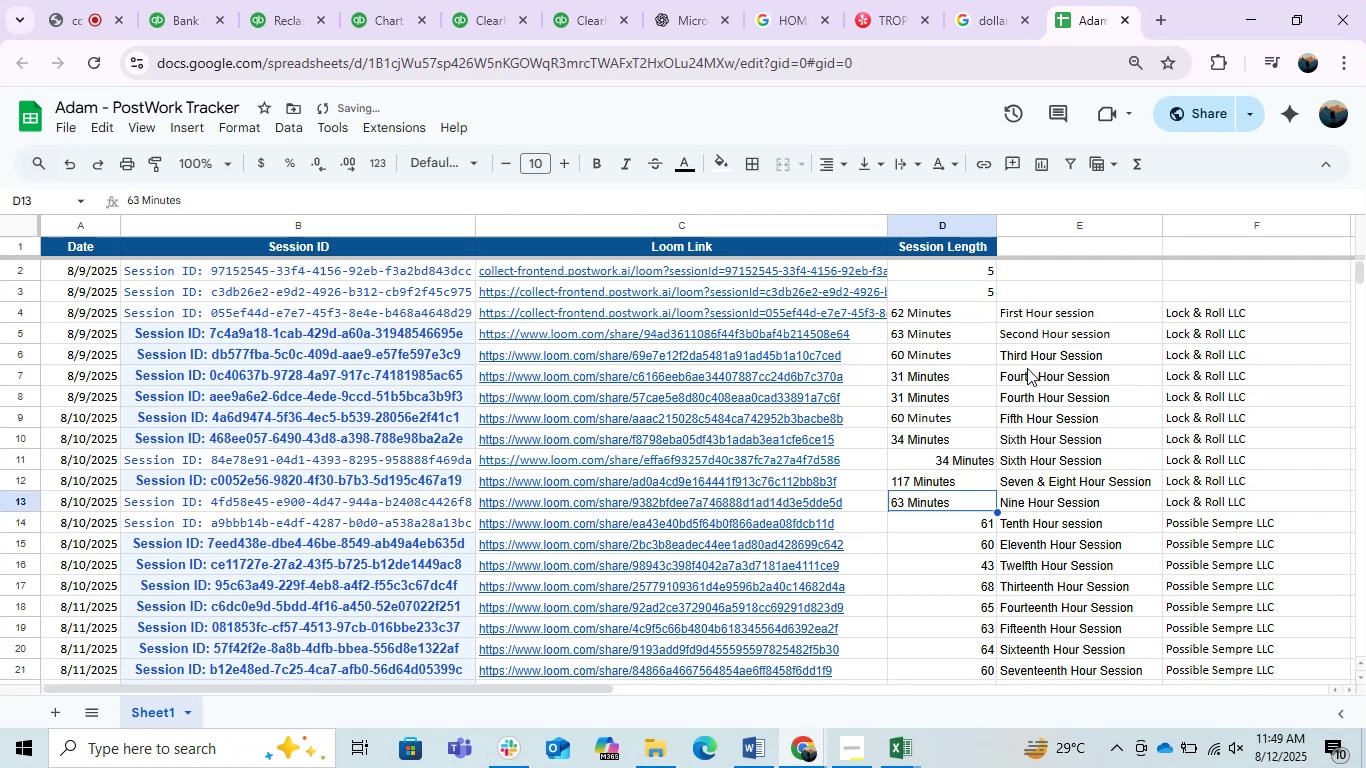 
key(ArrowUp)
 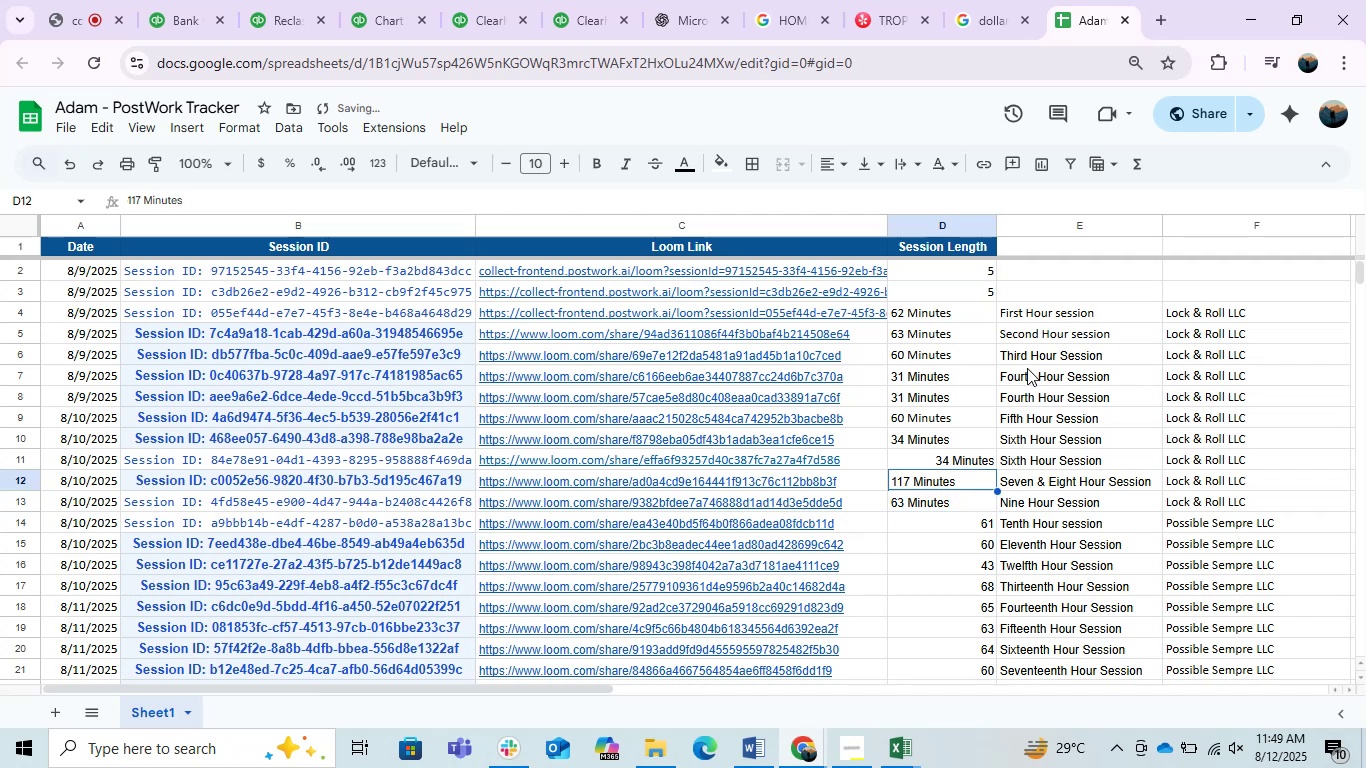 
key(ArrowUp)
 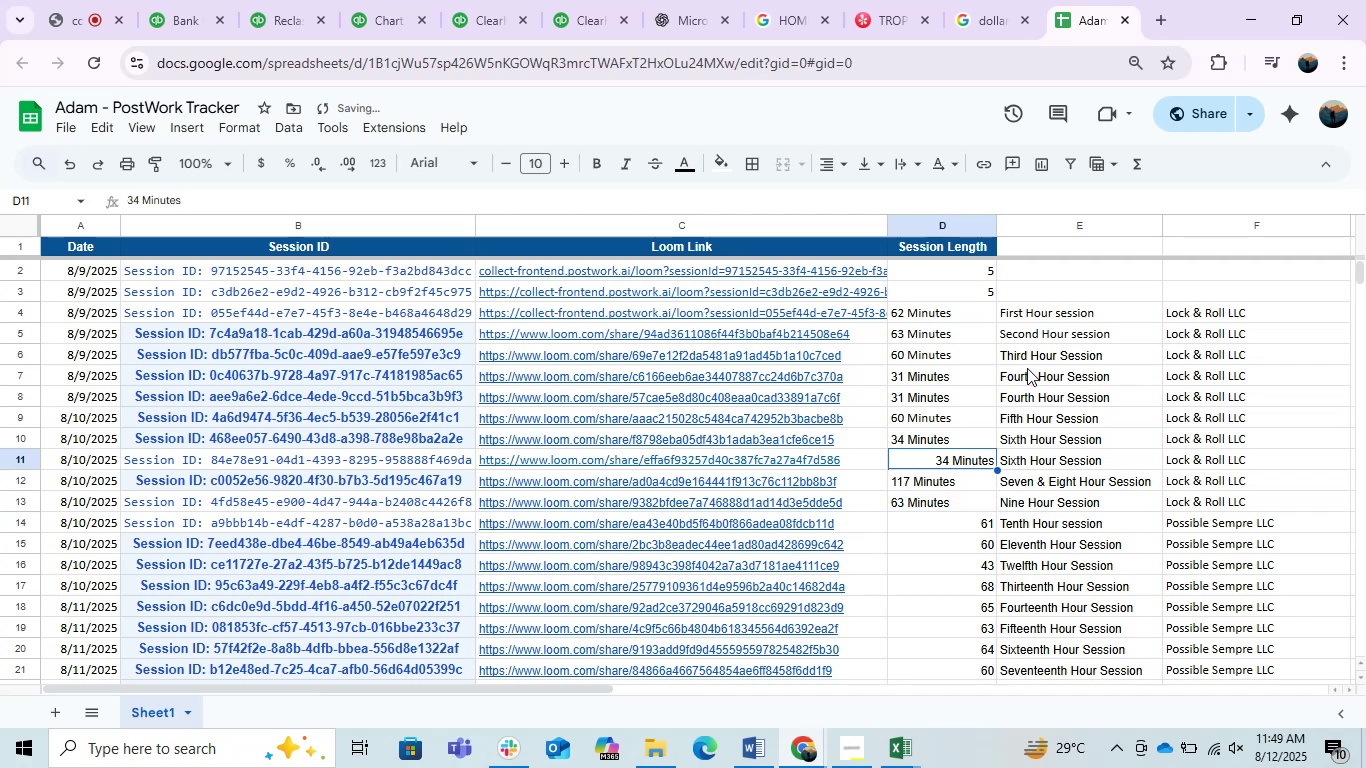 
key(F2)
 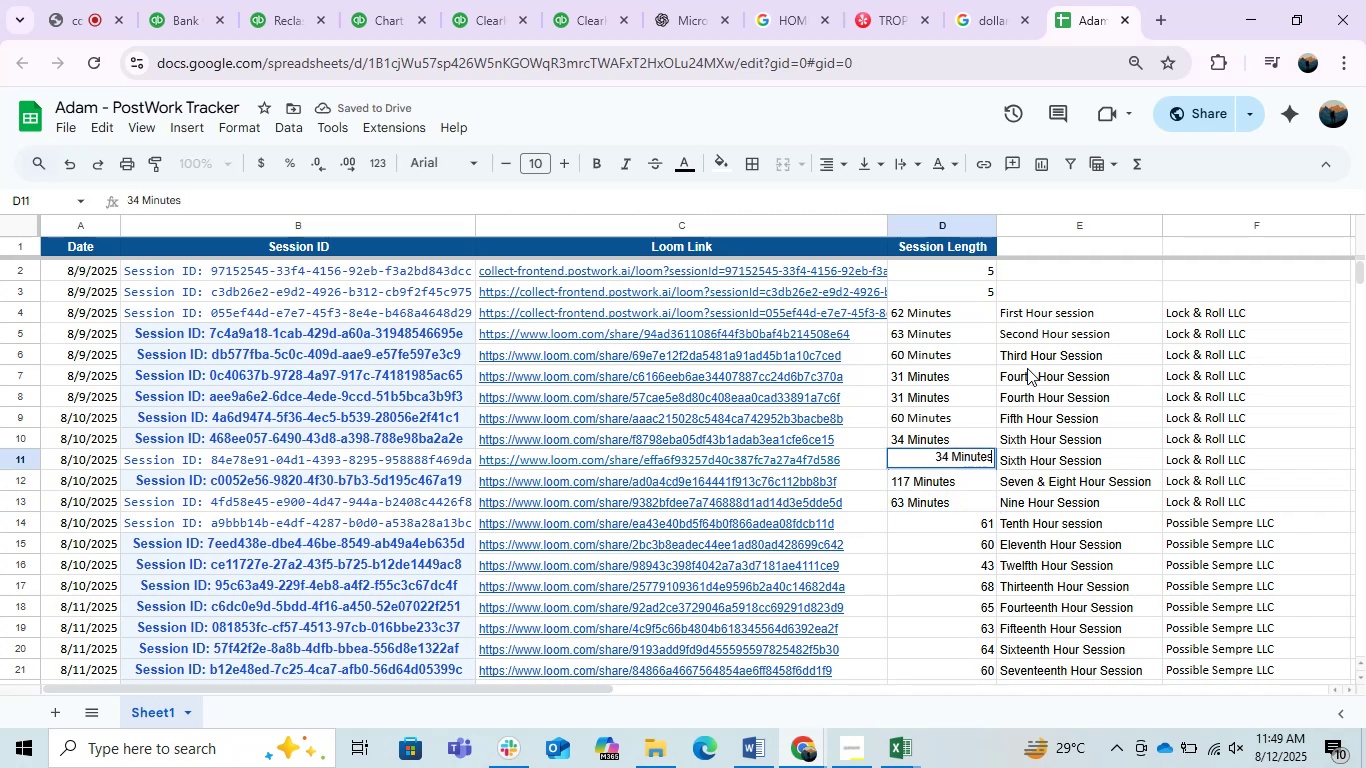 
key(ArrowLeft)
 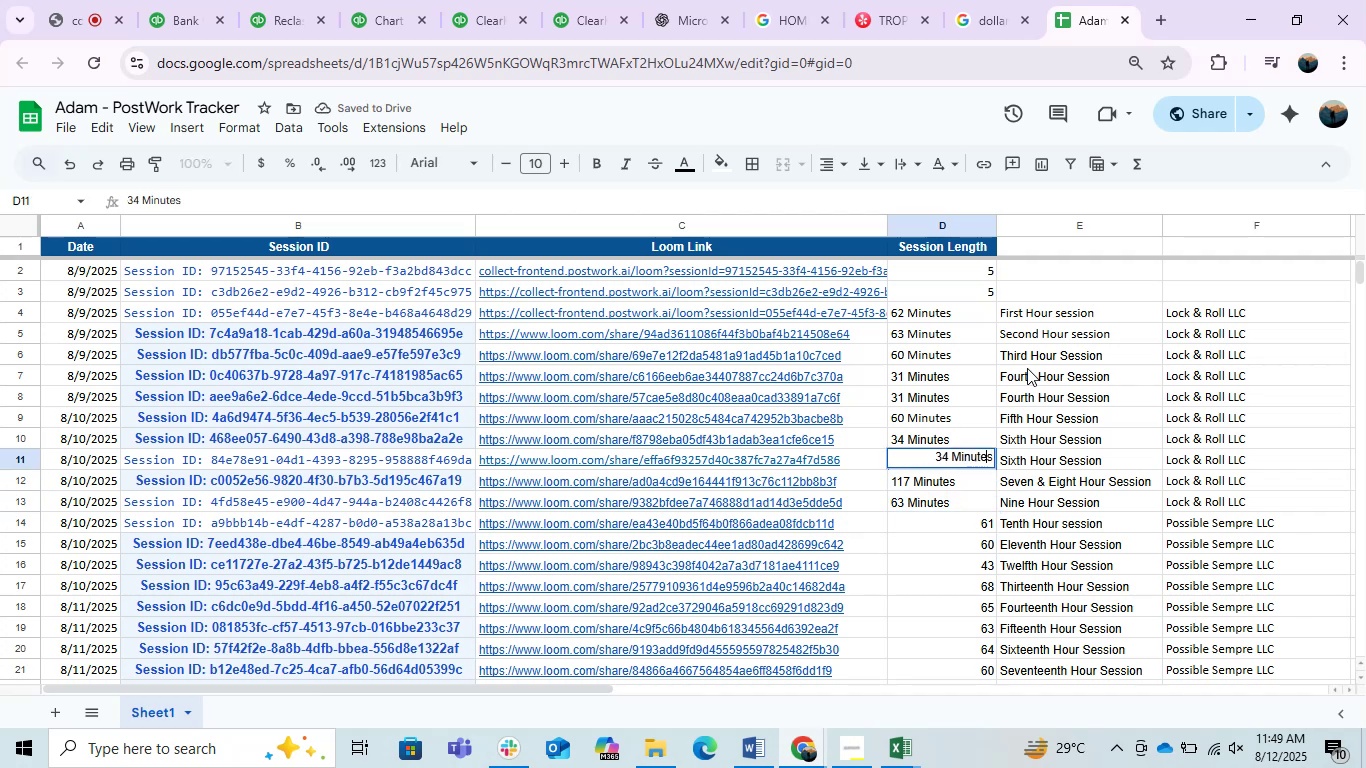 
key(ArrowLeft)
 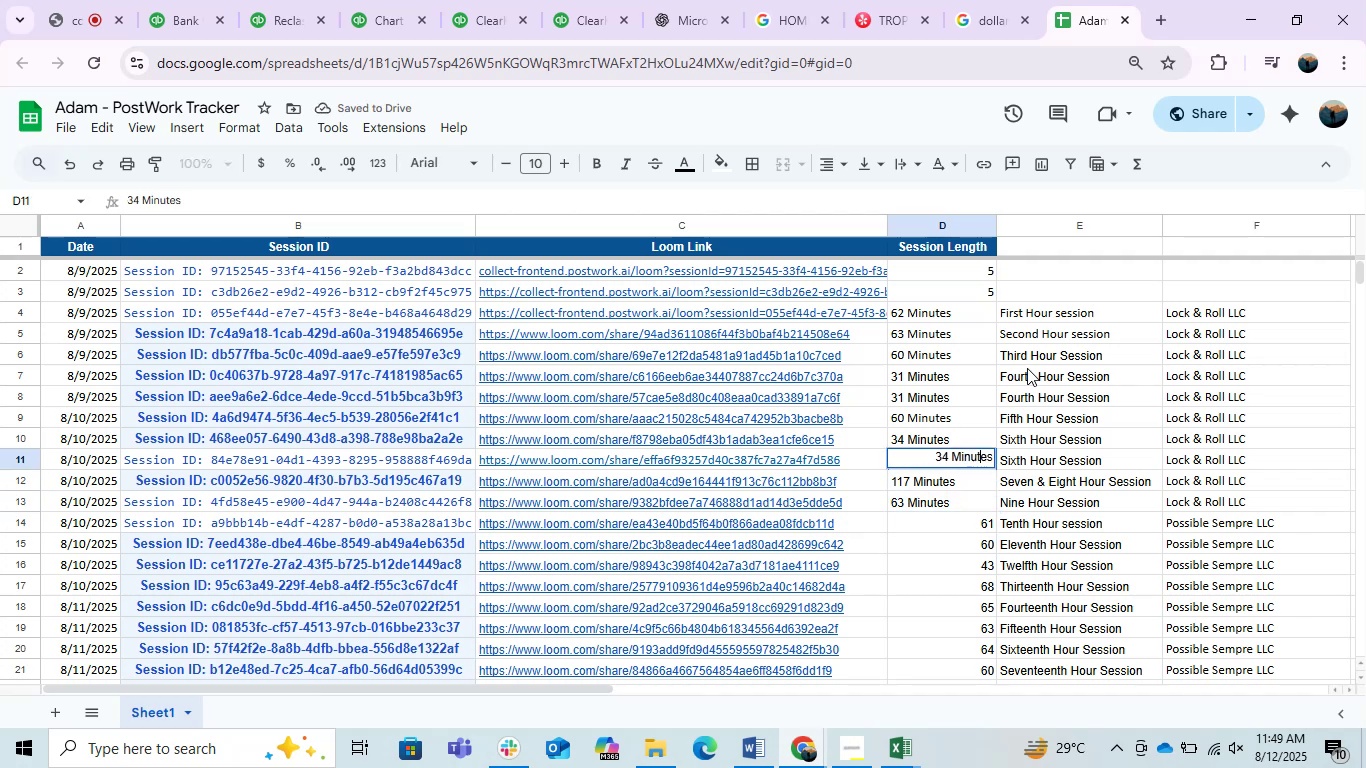 
key(ArrowLeft)
 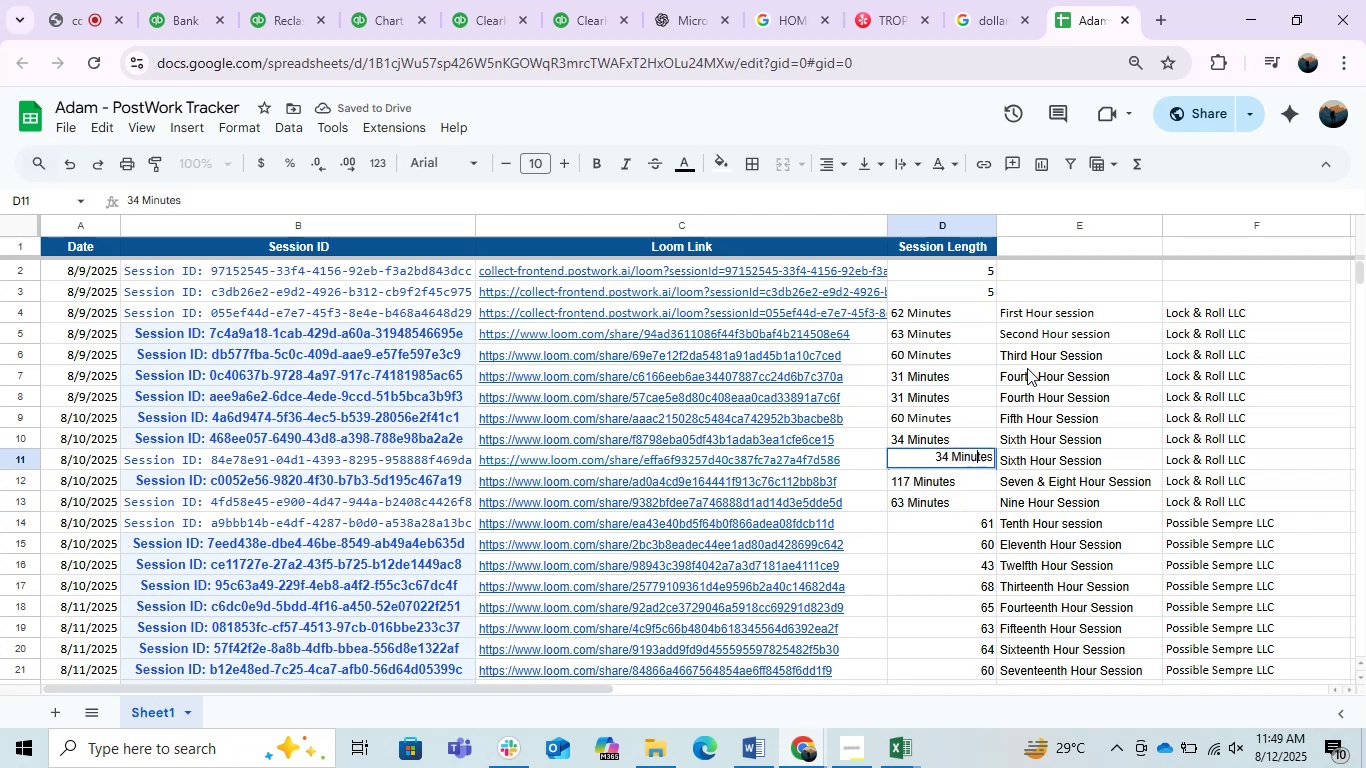 
key(ArrowLeft)
 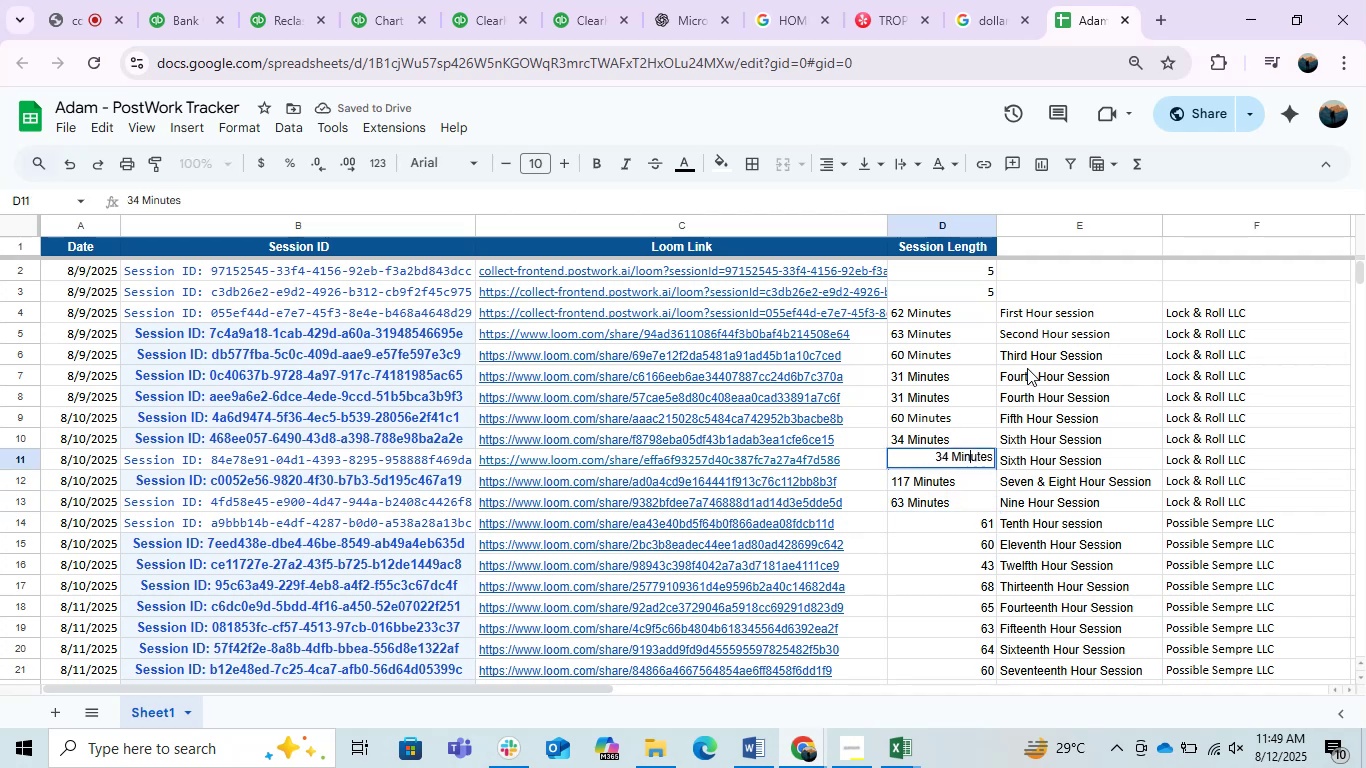 
key(ArrowLeft)
 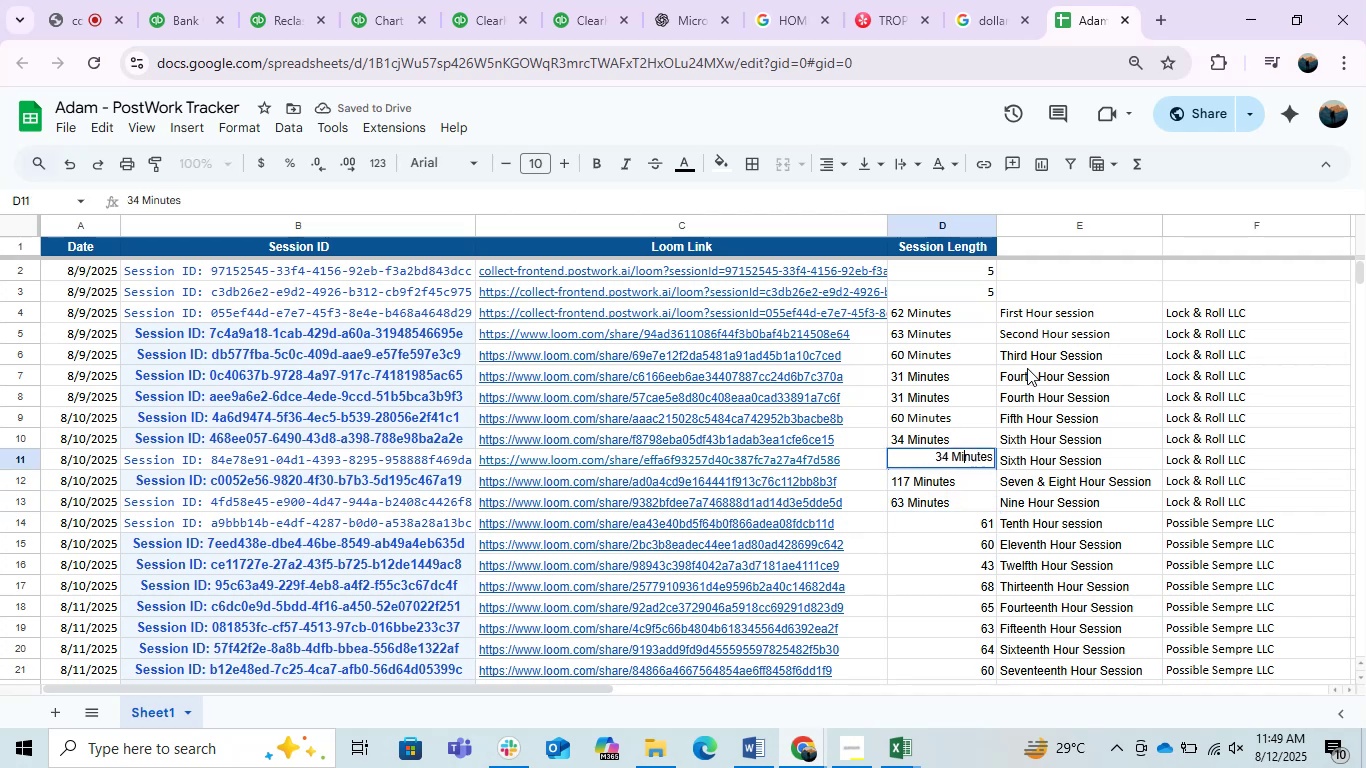 
key(ArrowLeft)
 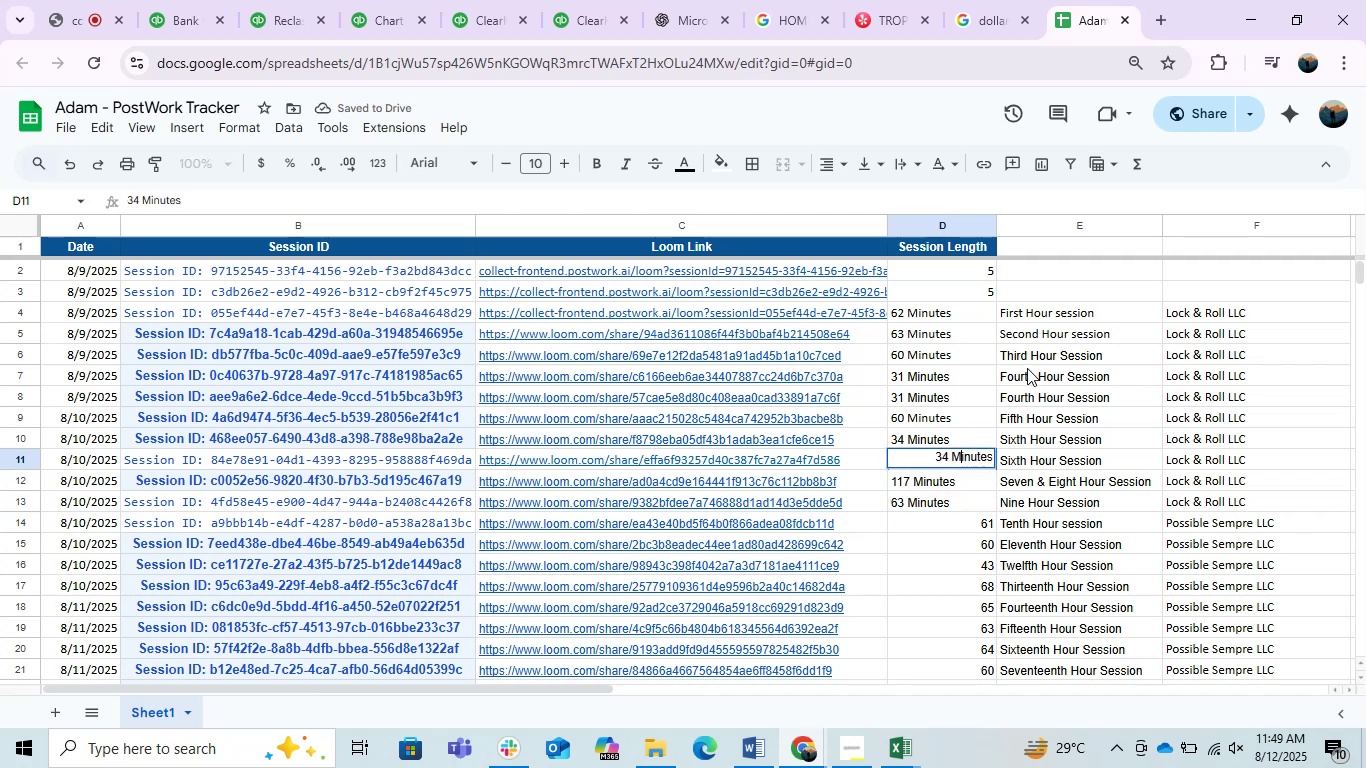 
key(ArrowLeft)
 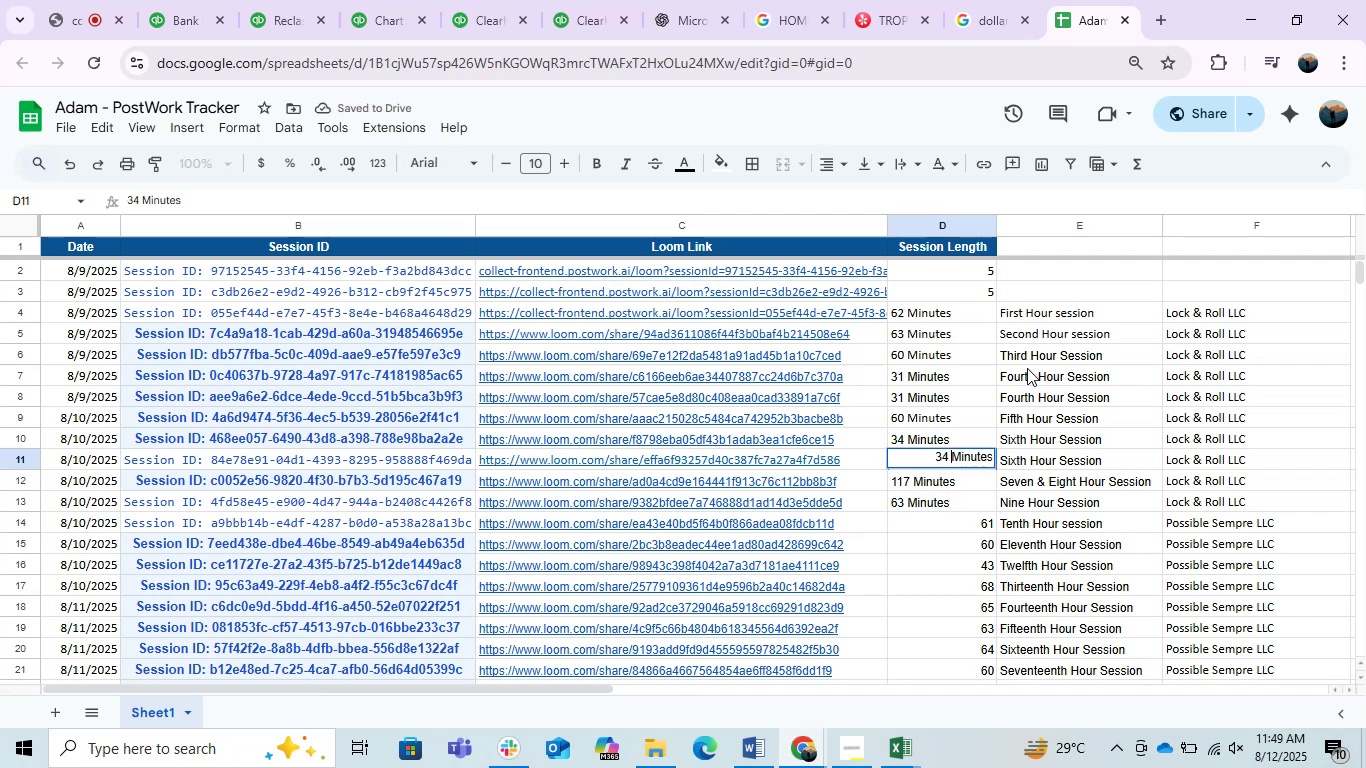 
key(ArrowLeft)
 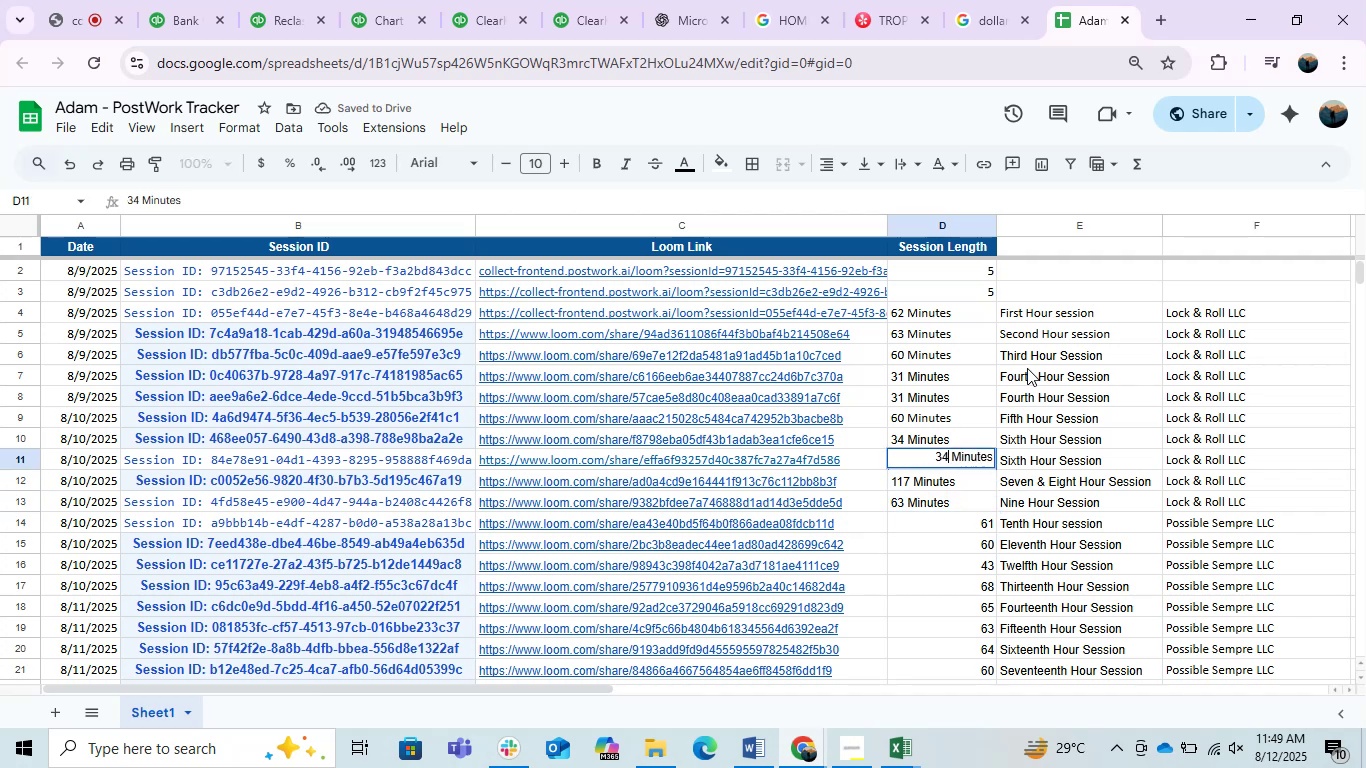 
key(ArrowLeft)
 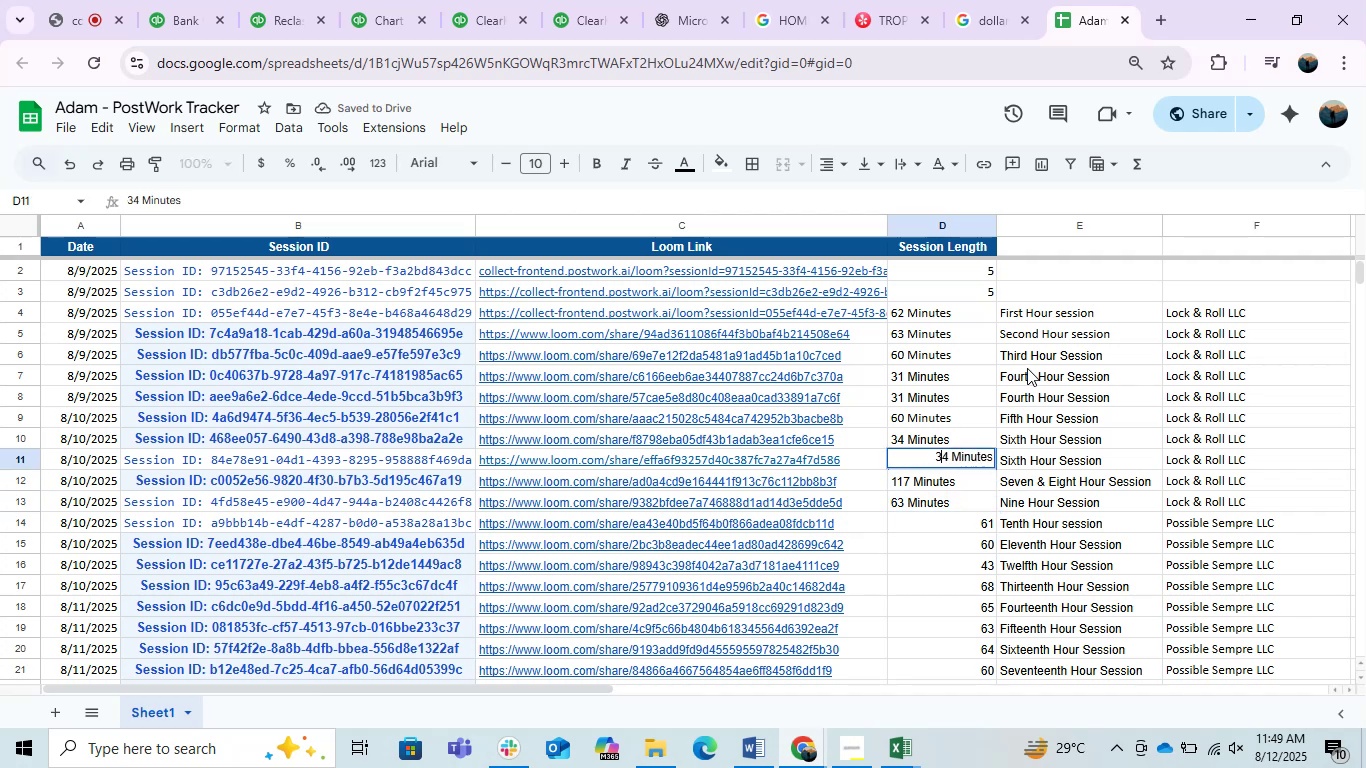 
key(ArrowLeft)
 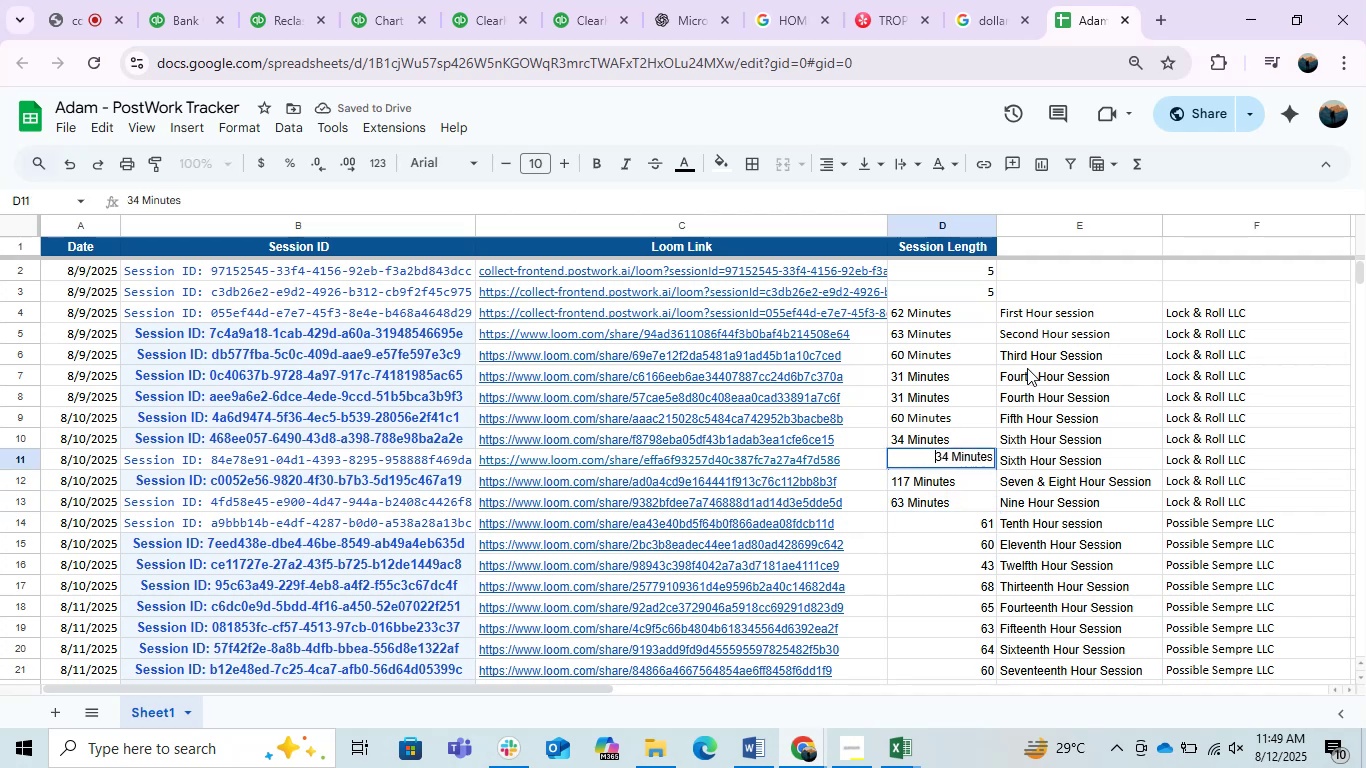 
key(Backspace)
 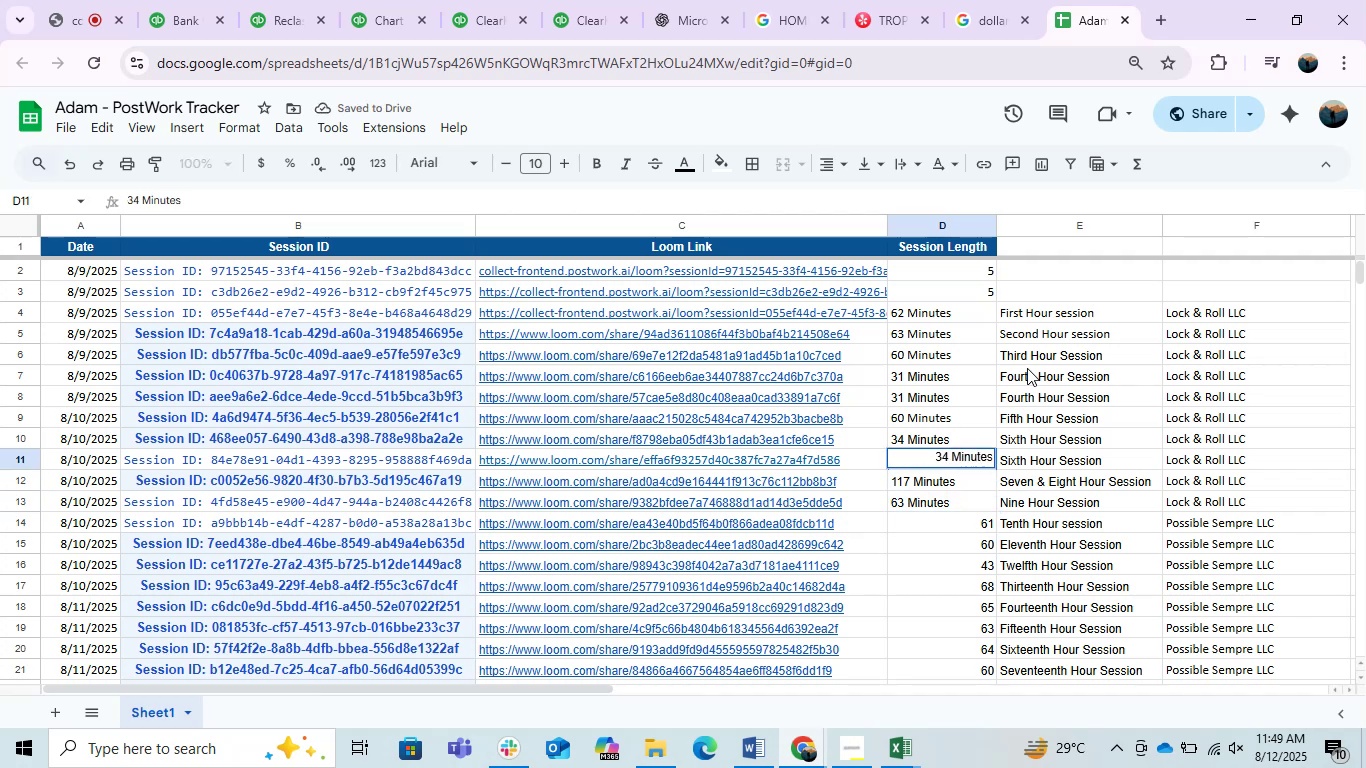 
key(Enter)
 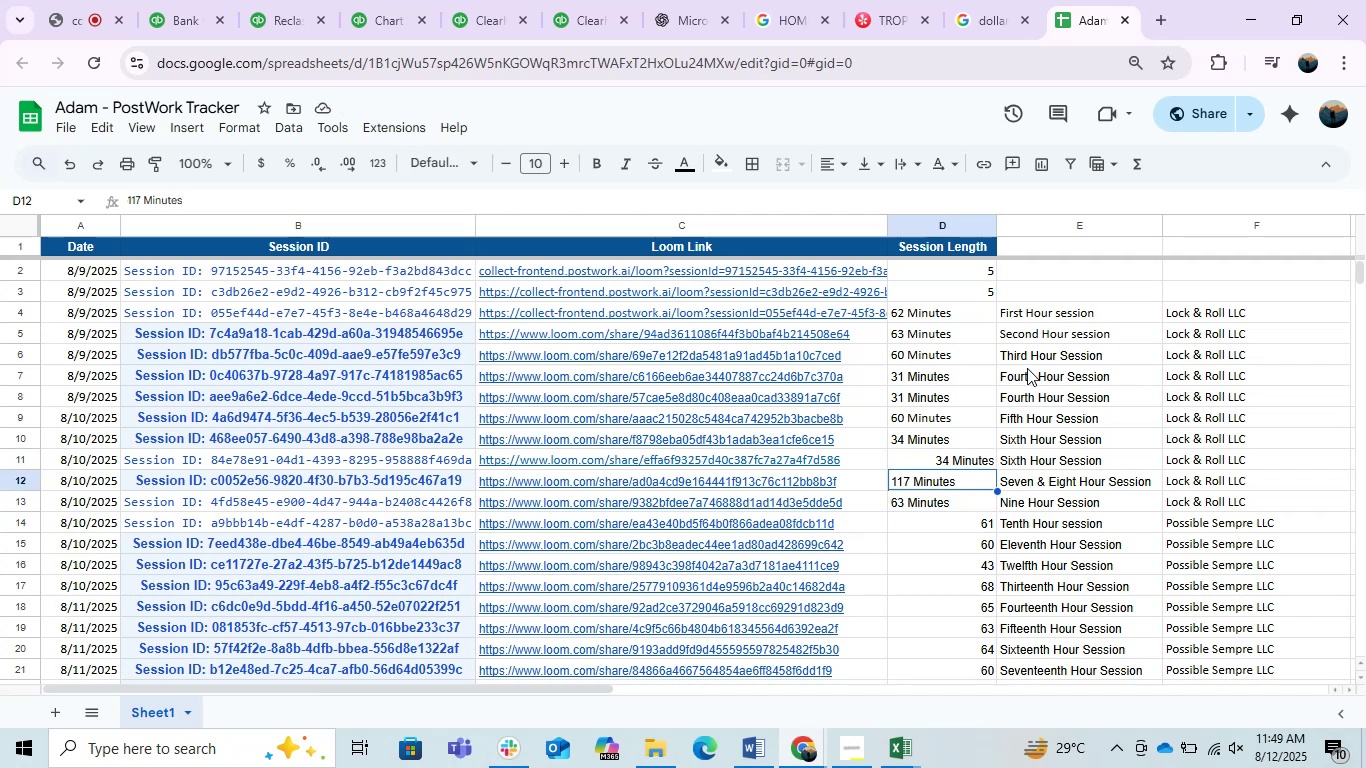 
key(ArrowUp)
 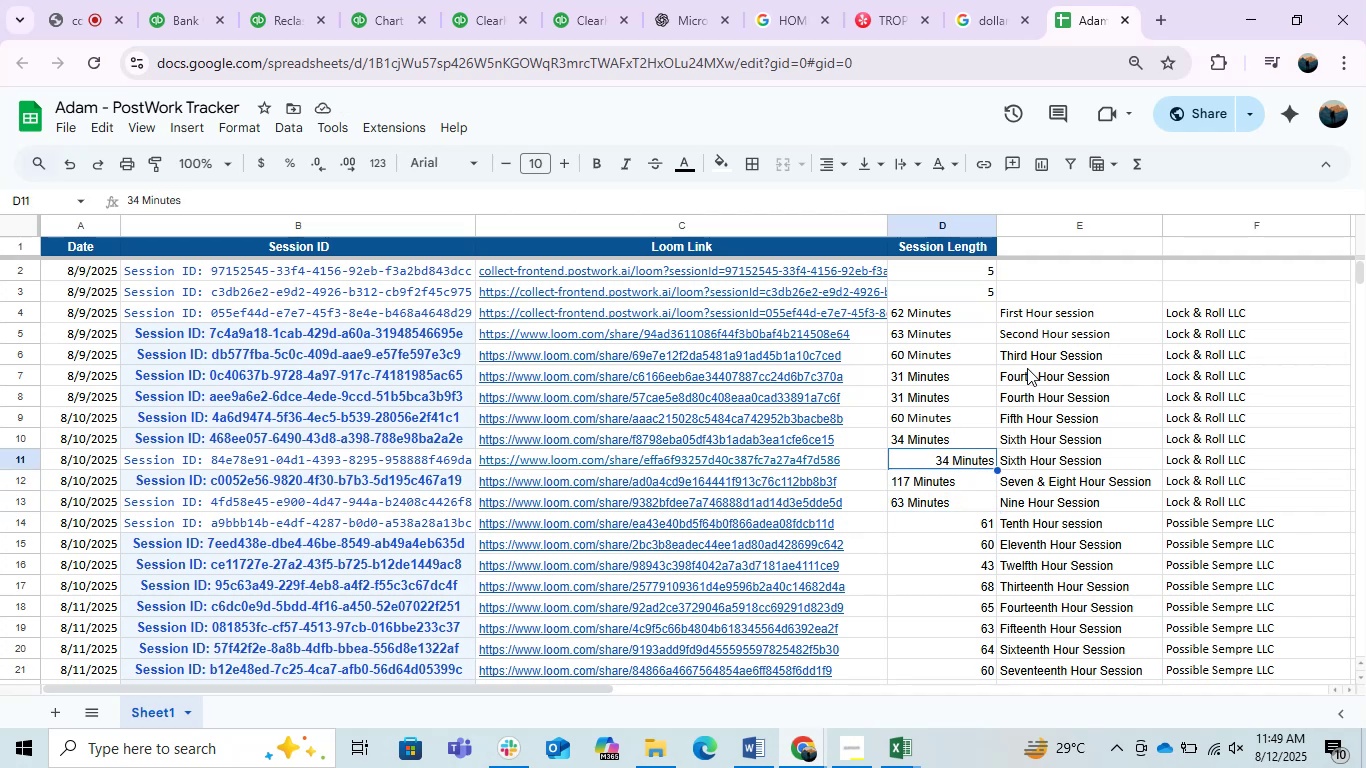 
key(ArrowDown)
 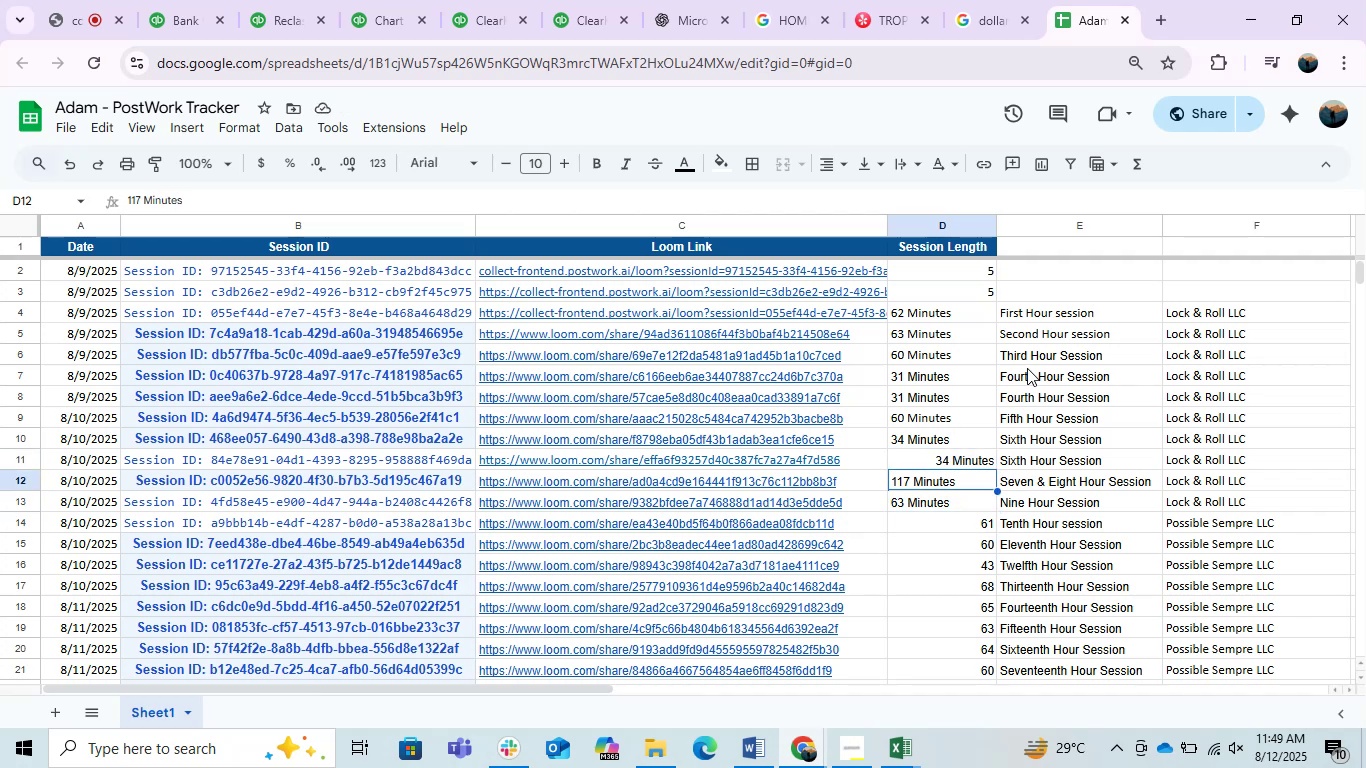 
key(ArrowDown)
 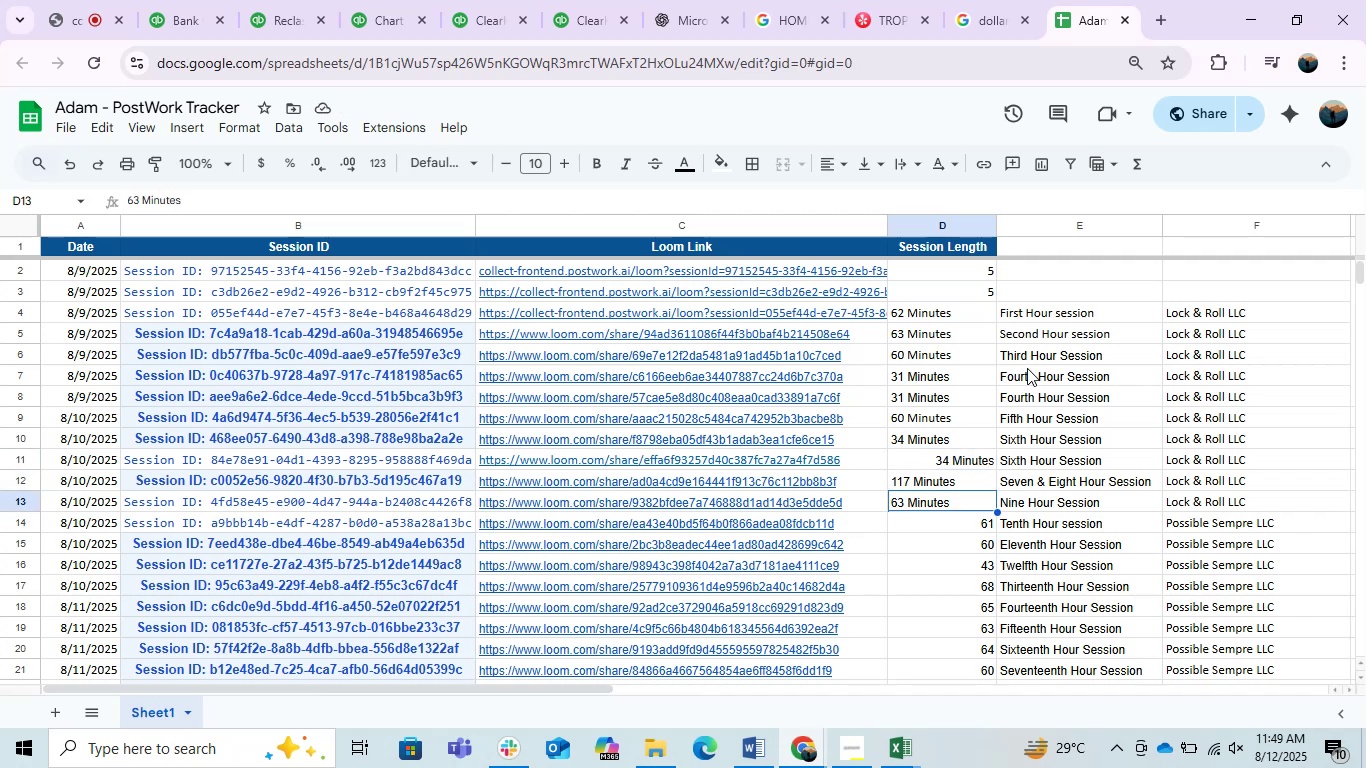 
key(ArrowDown)
 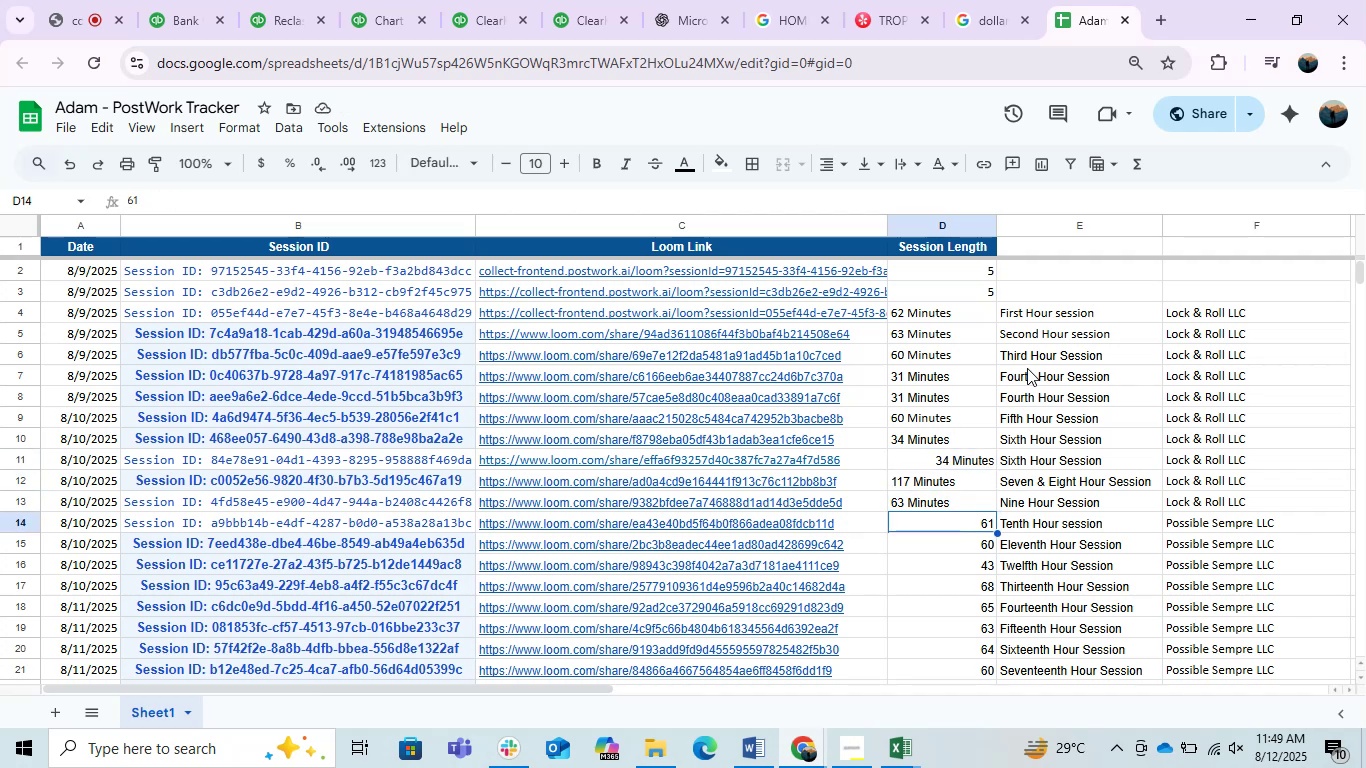 
key(F2)
 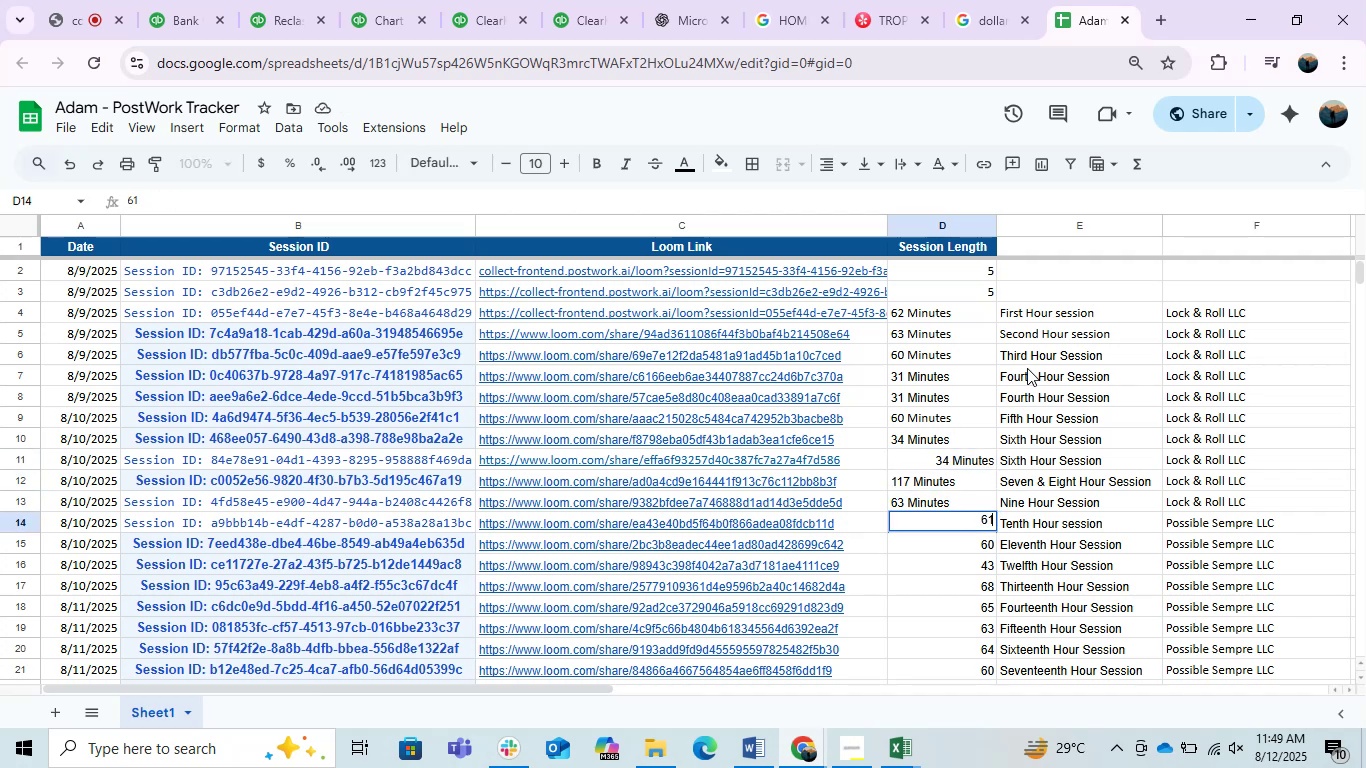 
key(Space)
 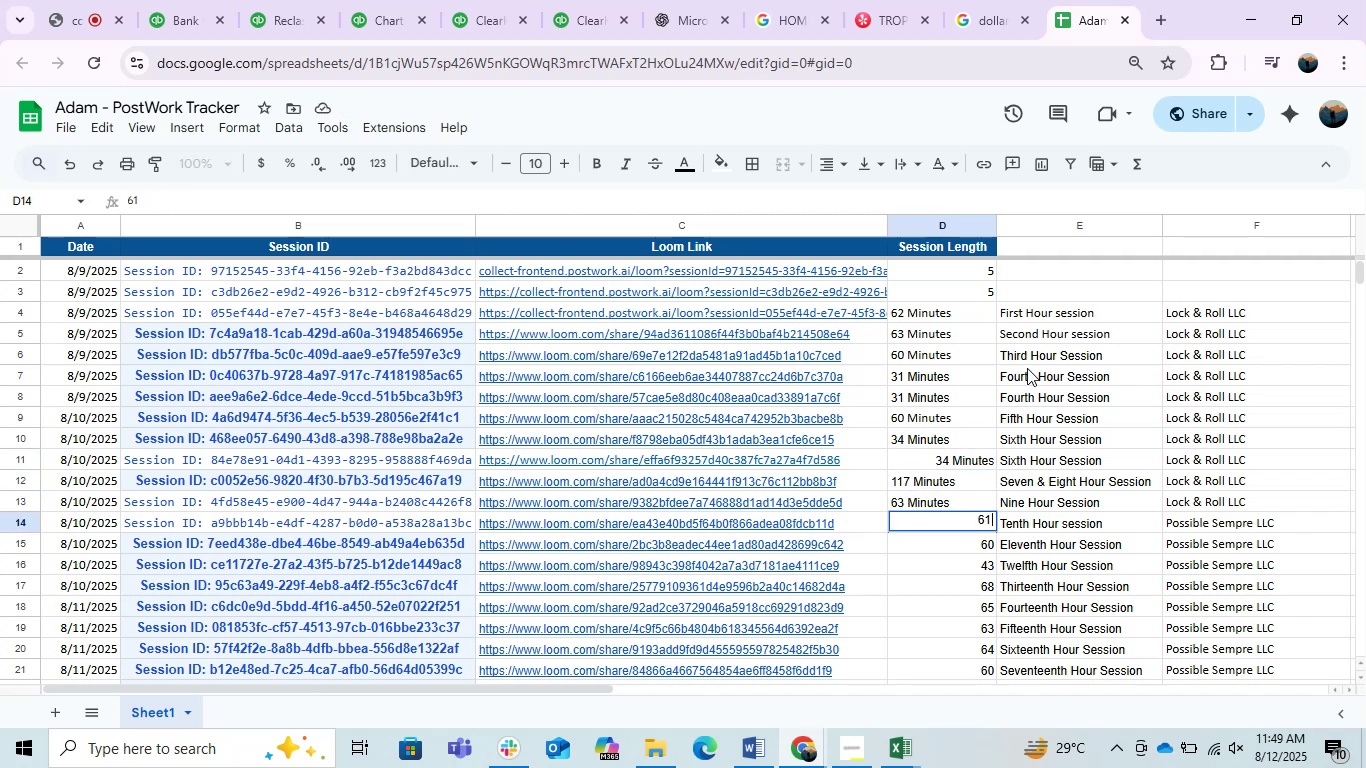 
key(Control+V)
 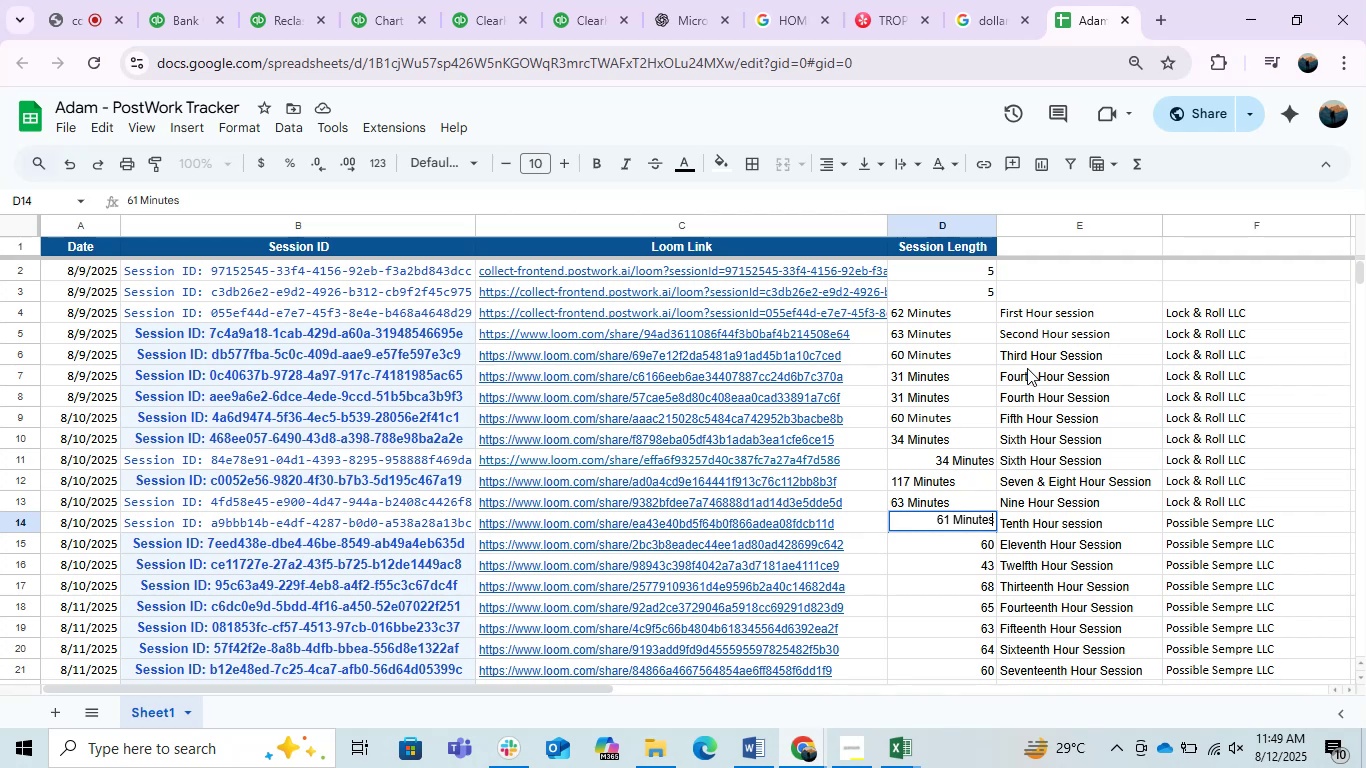 
key(Enter)
 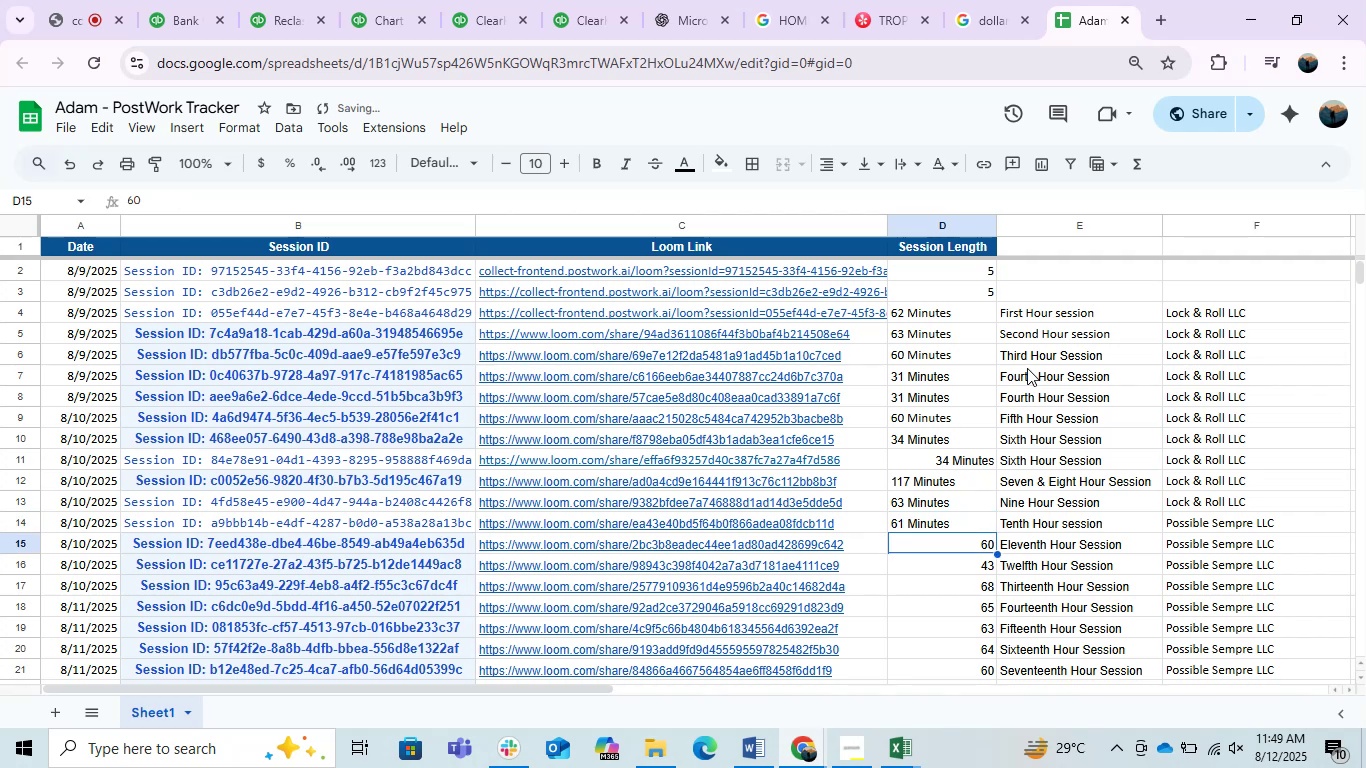 
key(F2)
 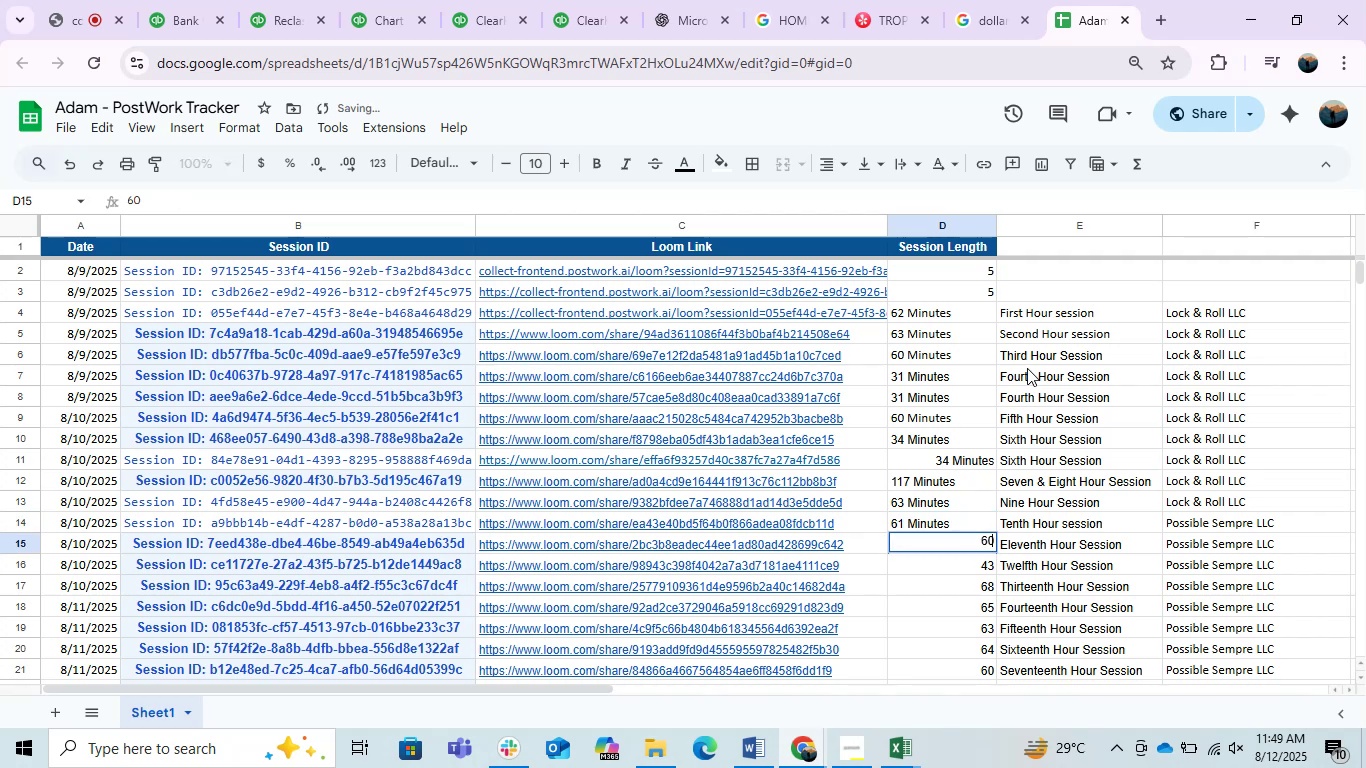 
key(Space)
 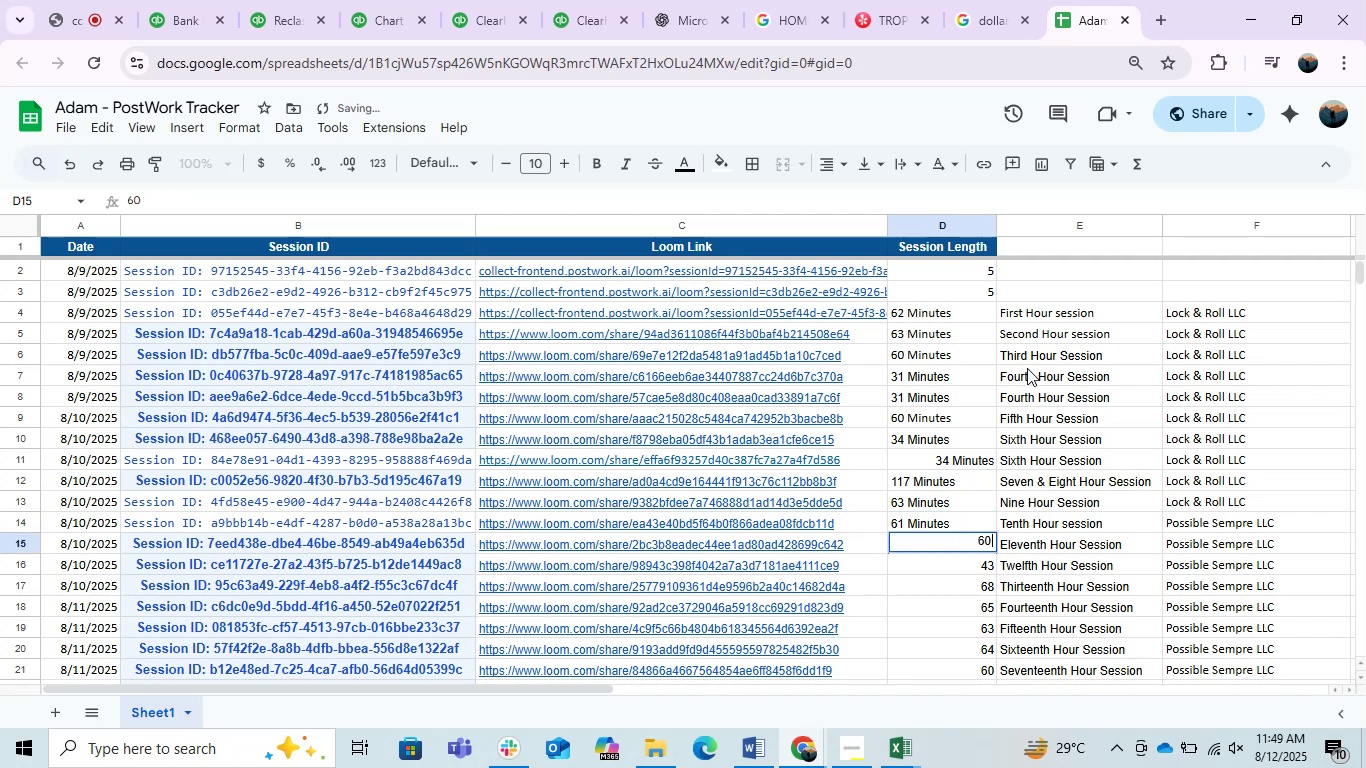 
key(Control+V)
 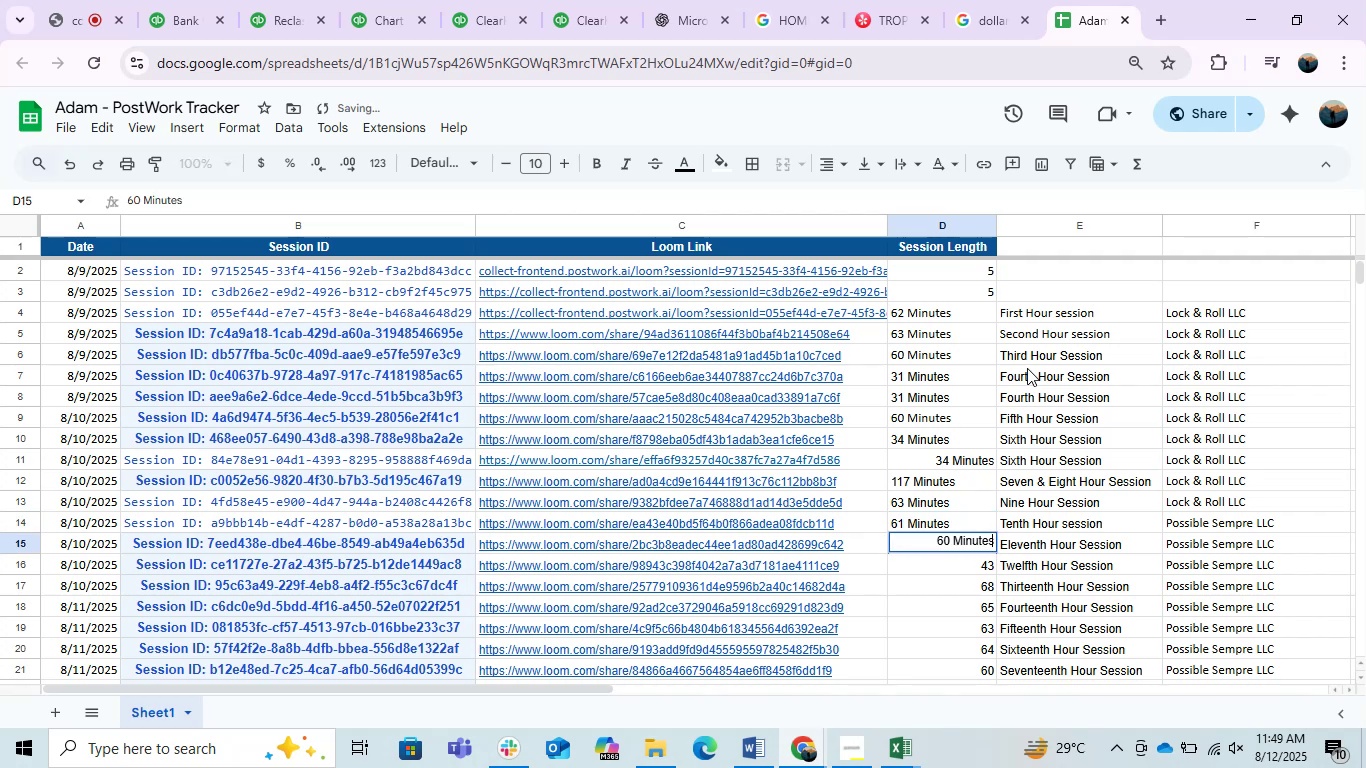 
key(Enter)
 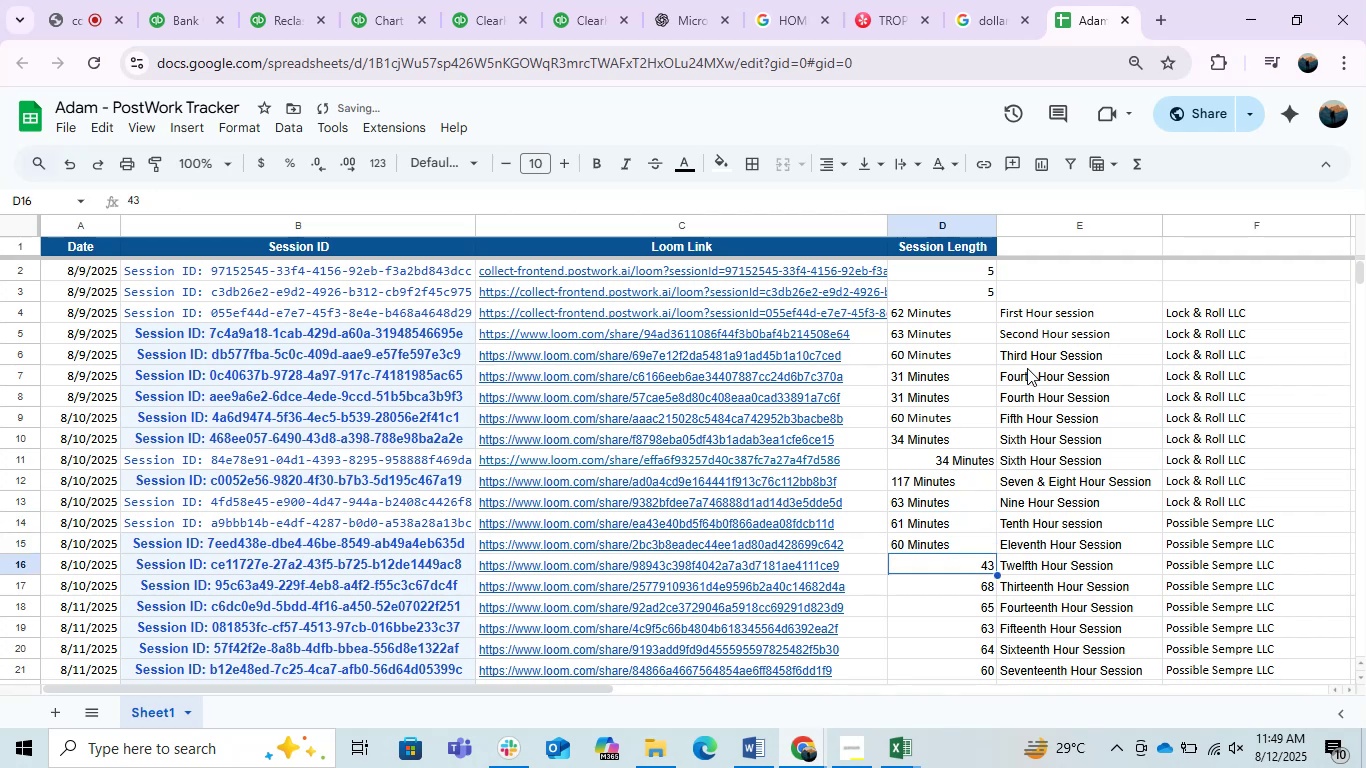 
key(F2)
 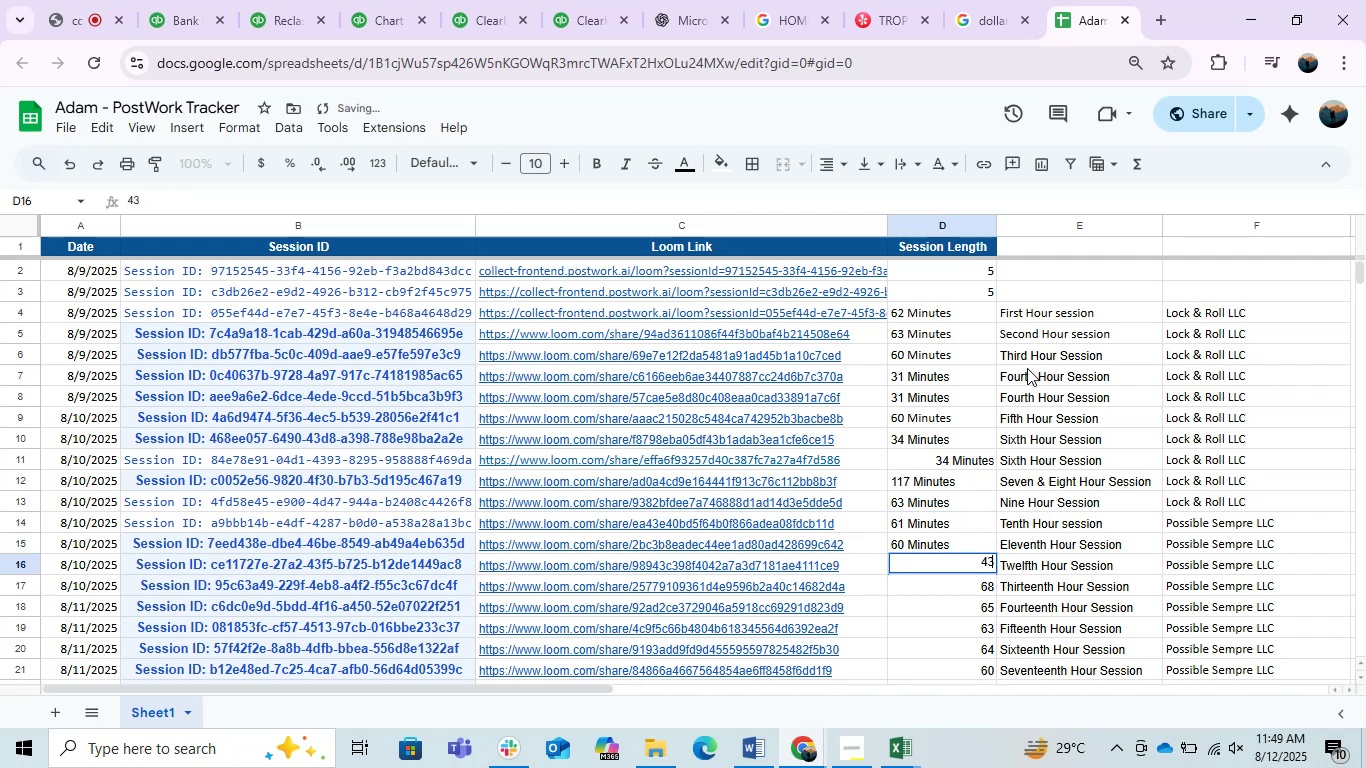 
key(Space)
 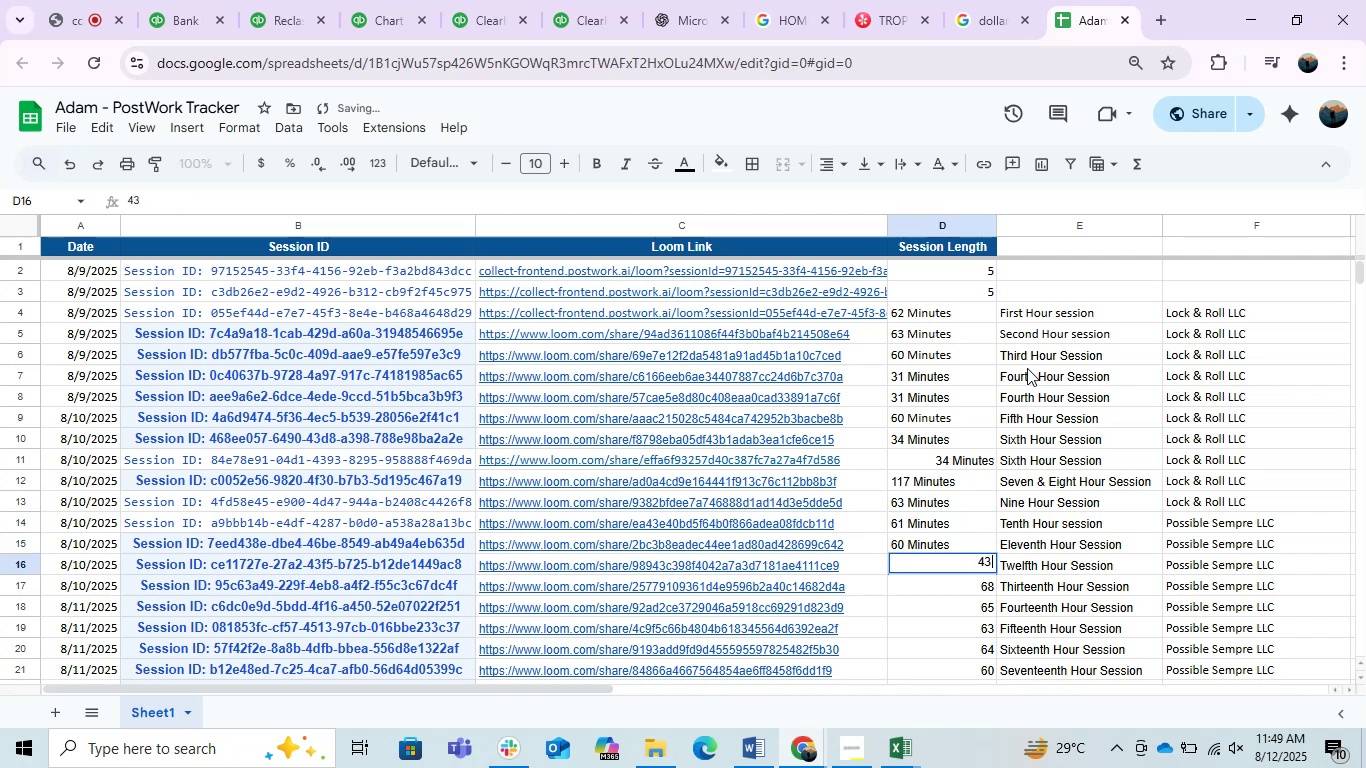 
key(Control+ControlLeft)
 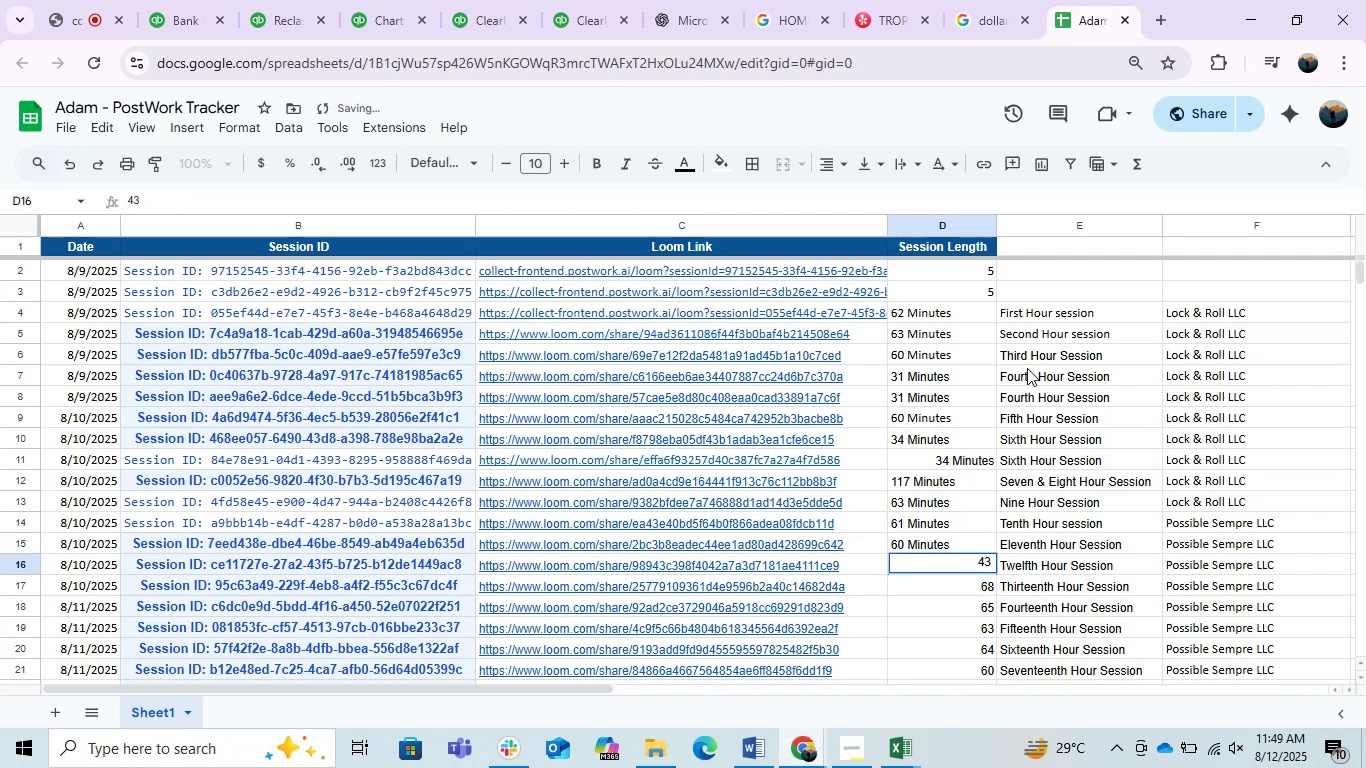 
key(Control+V)
 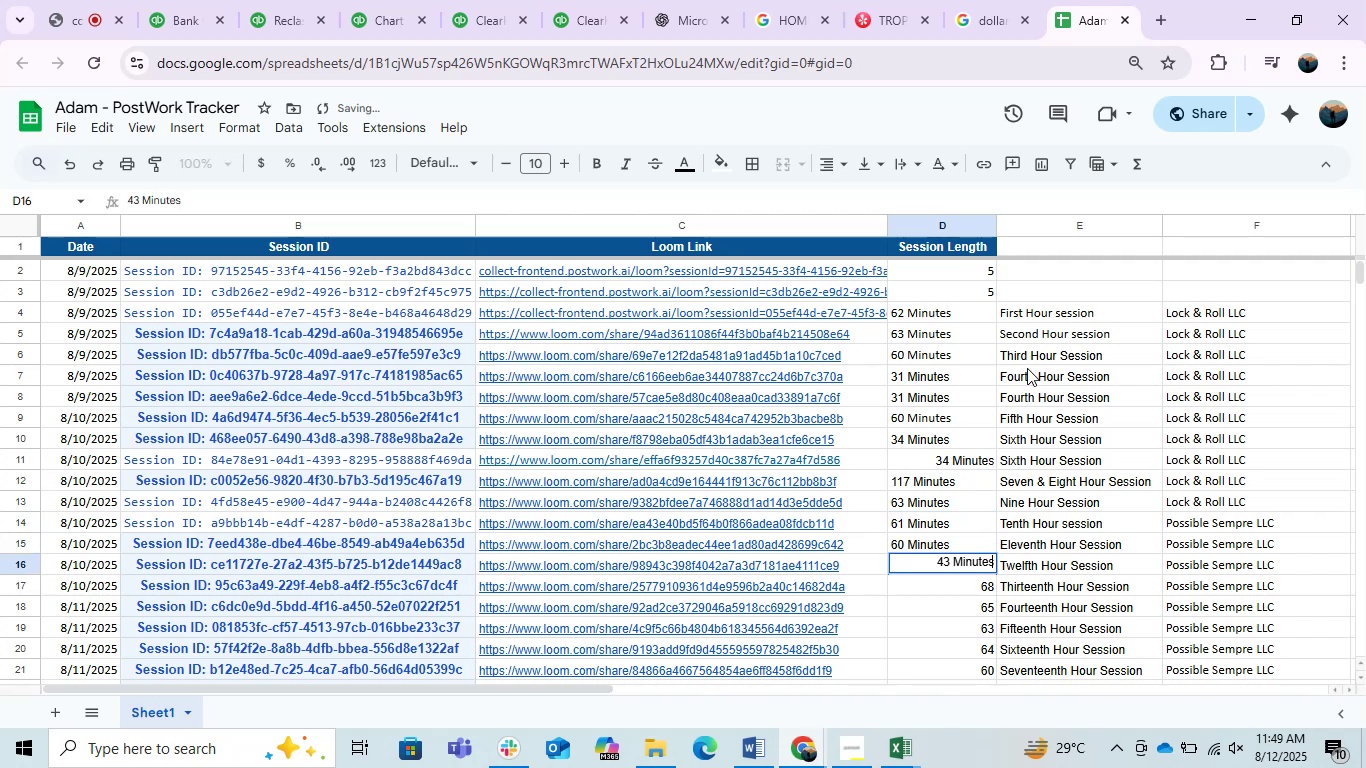 
key(Enter)
 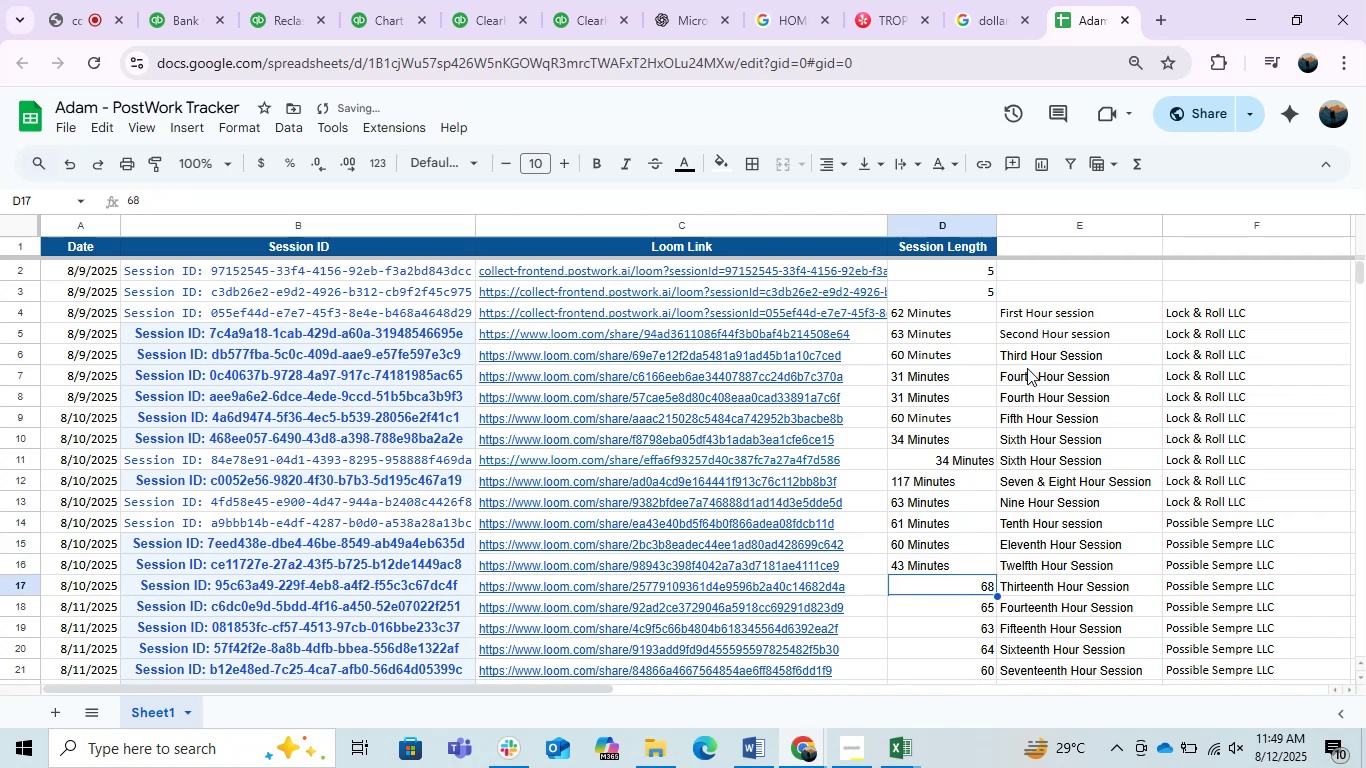 
key(F2)
 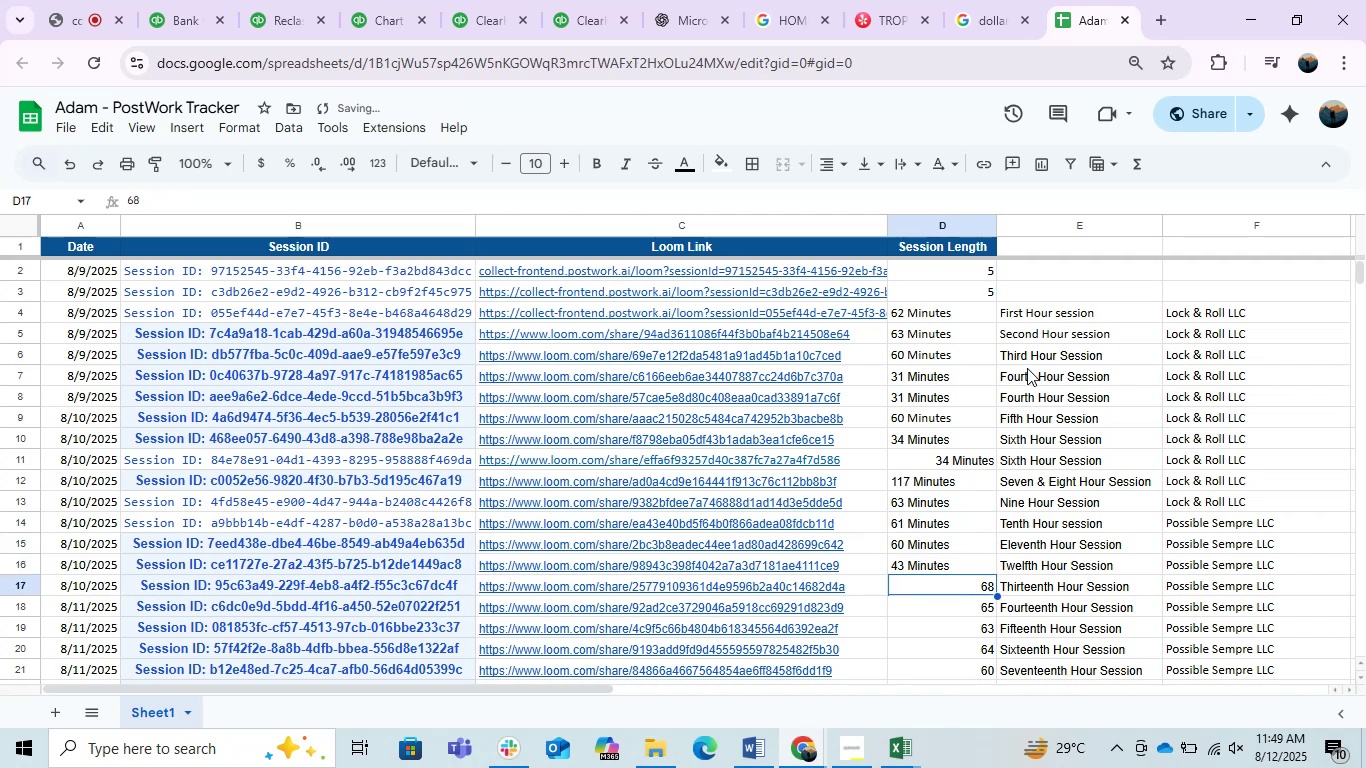 
key(Space)
 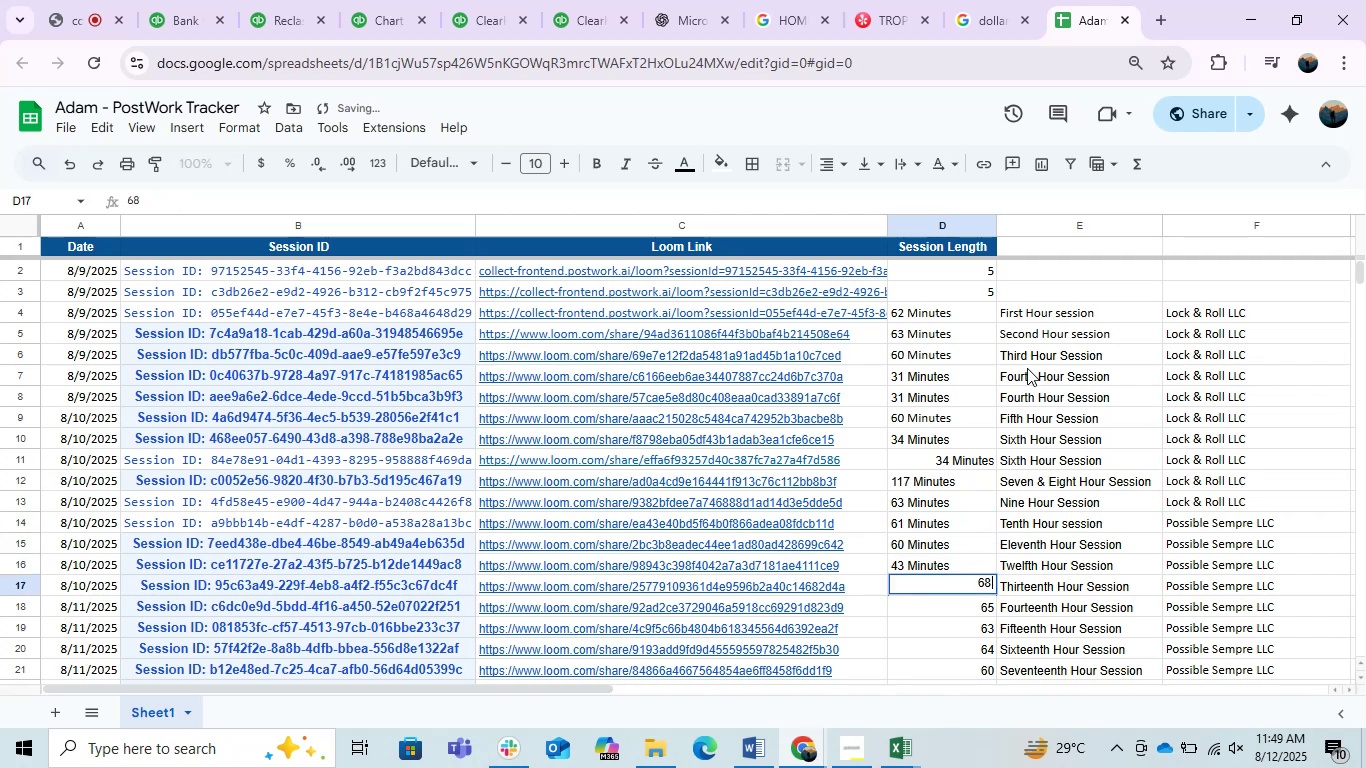 
key(Control+V)
 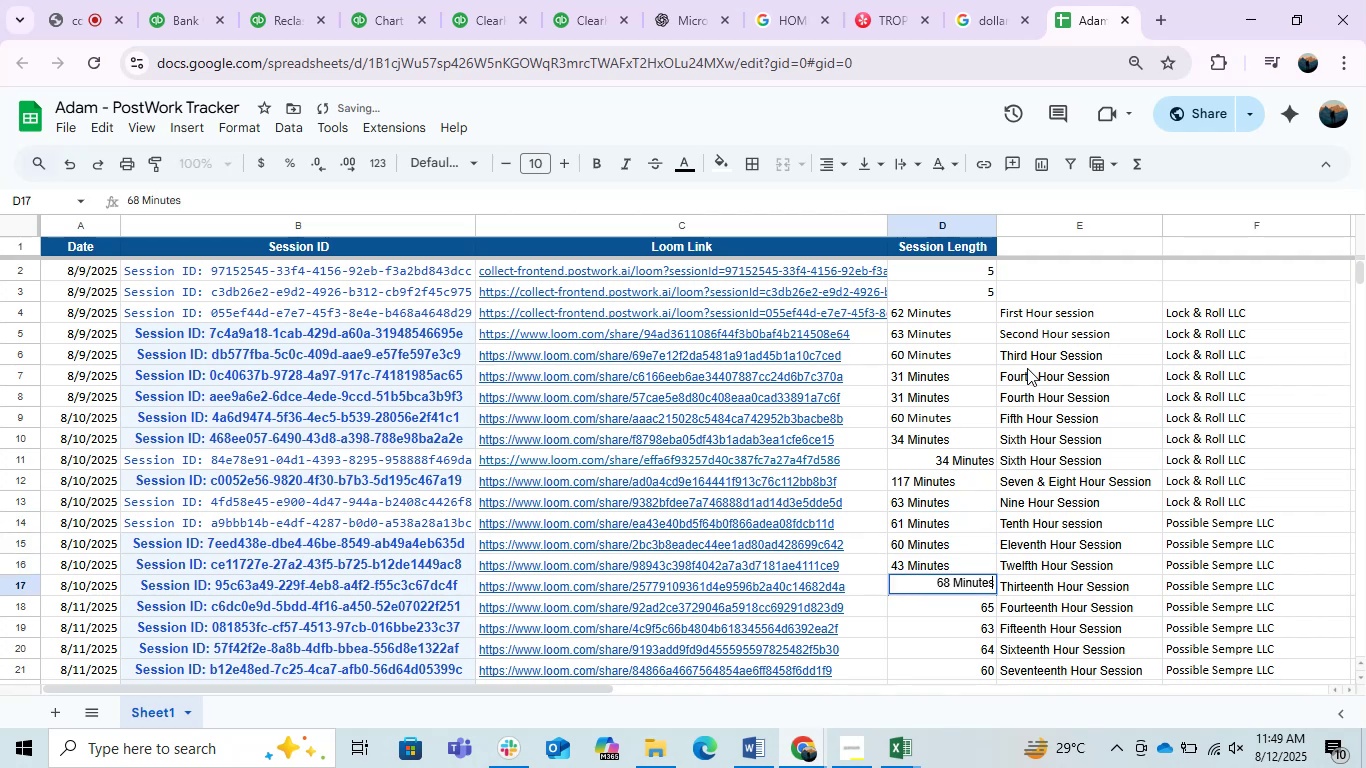 
key(Enter)
 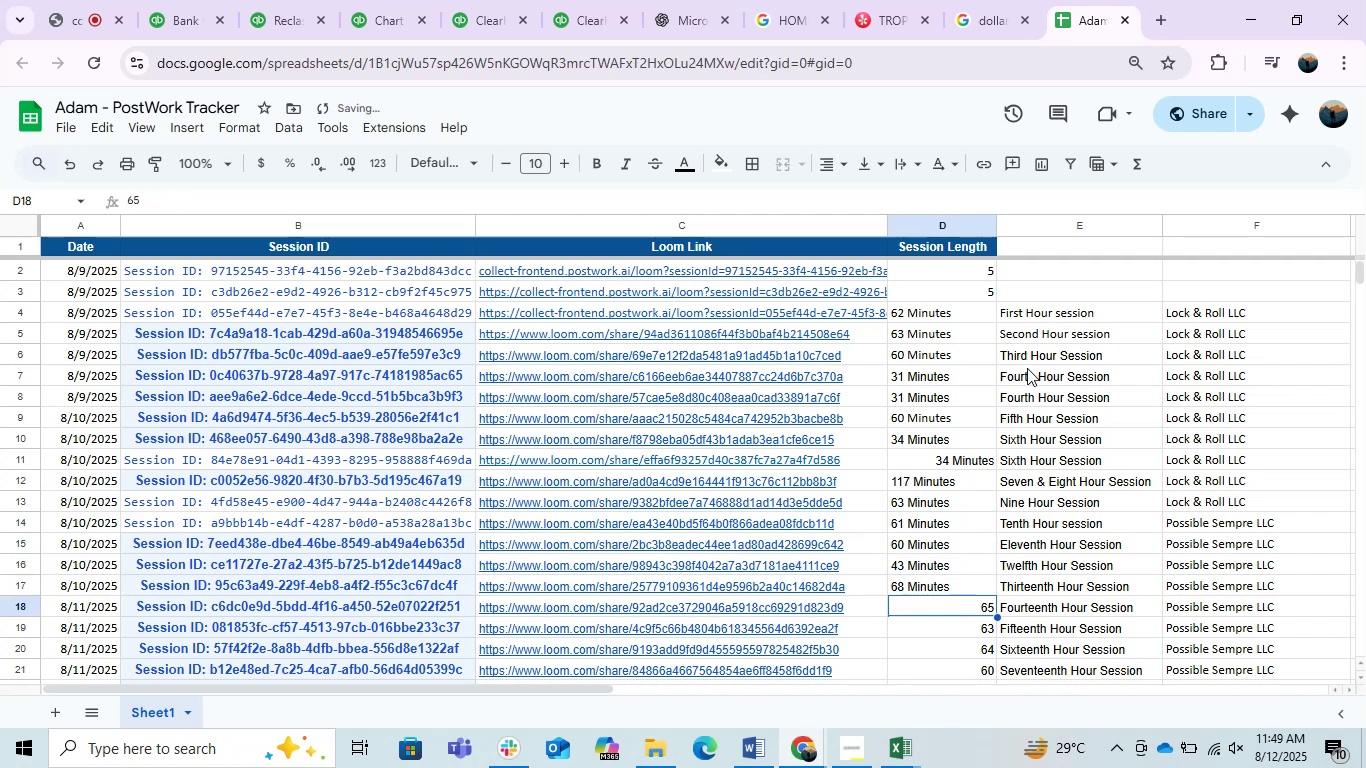 
key(F2)
 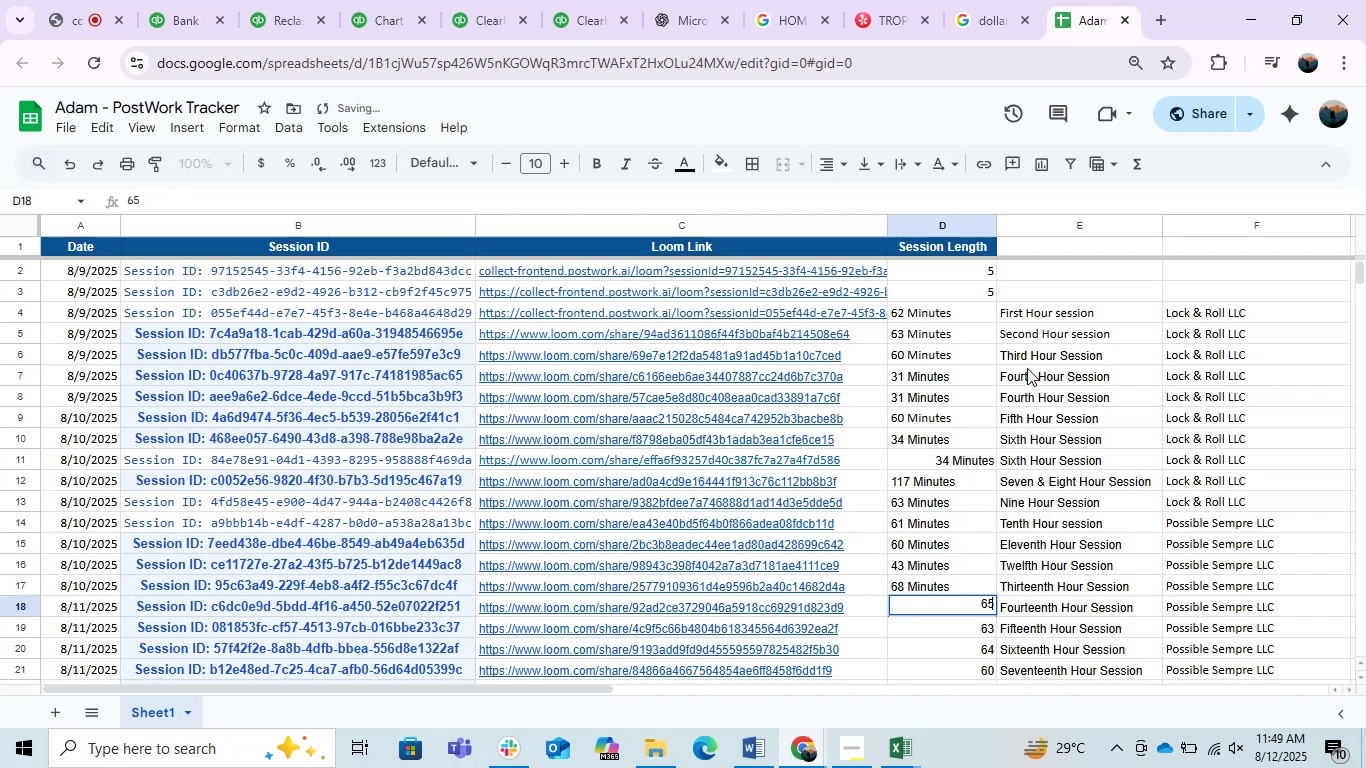 
key(Space)
 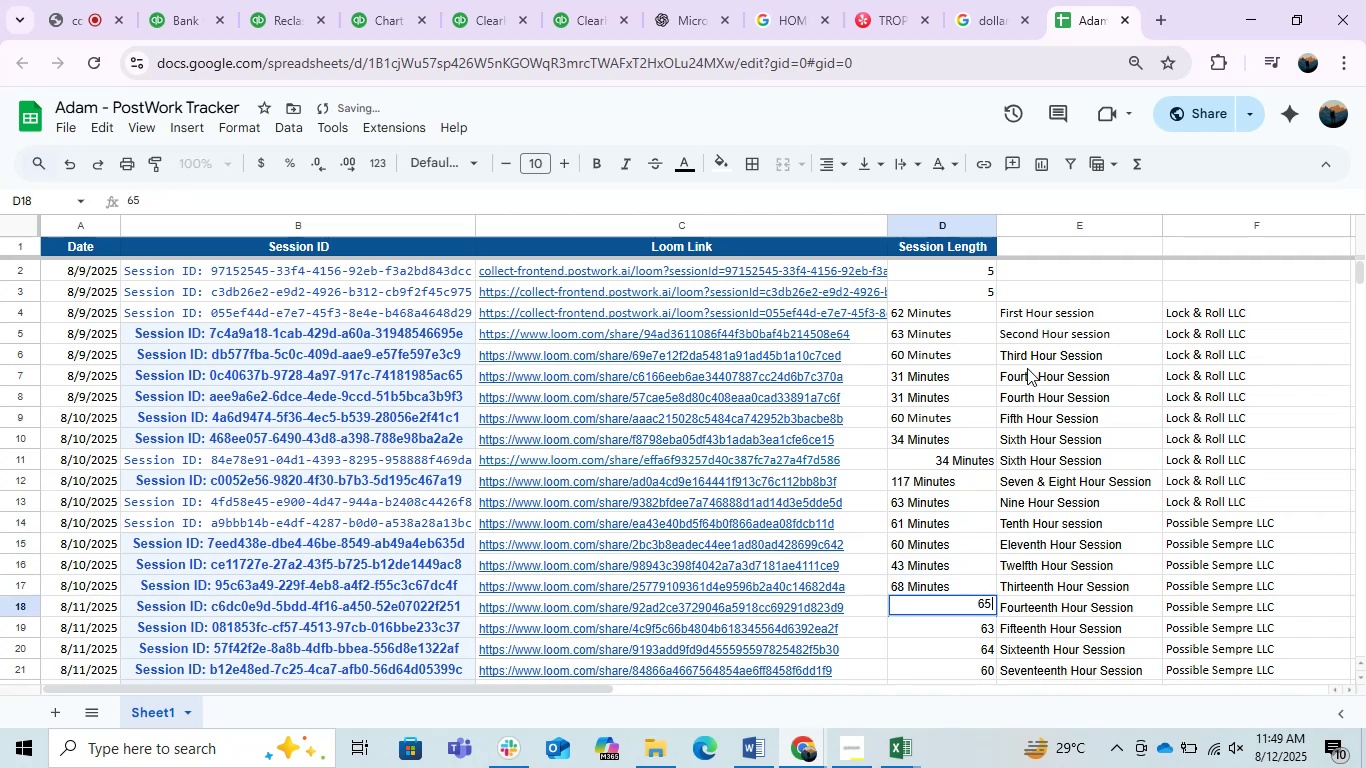 
key(Control+V)
 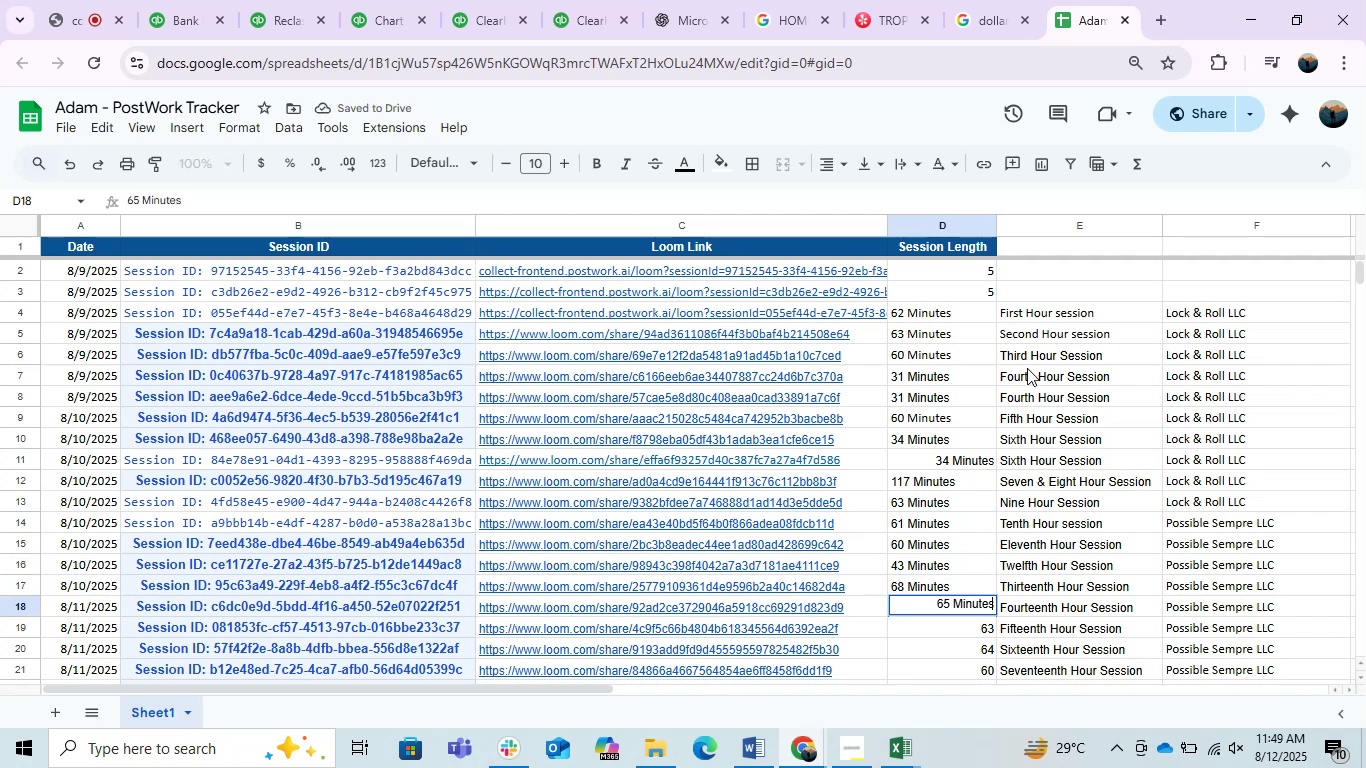 
key(Enter)
 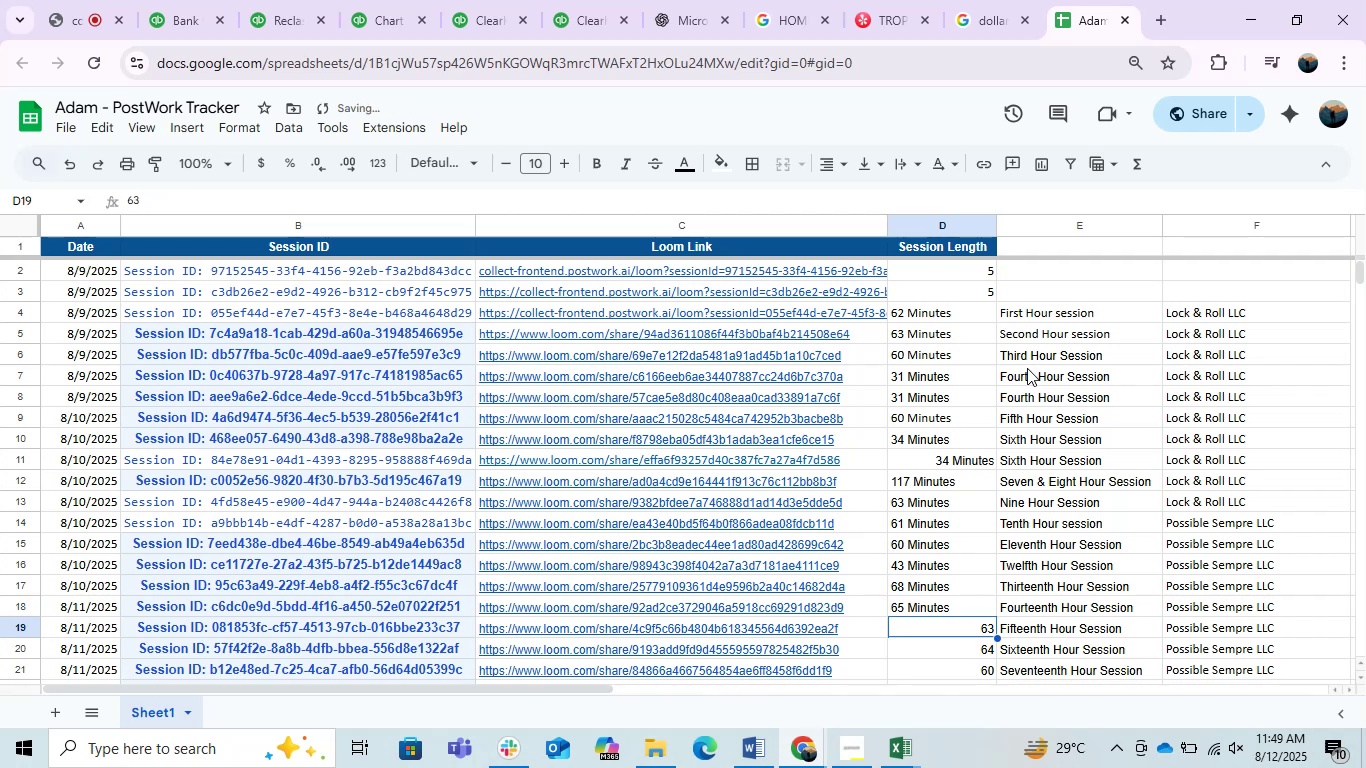 
key(F2)
 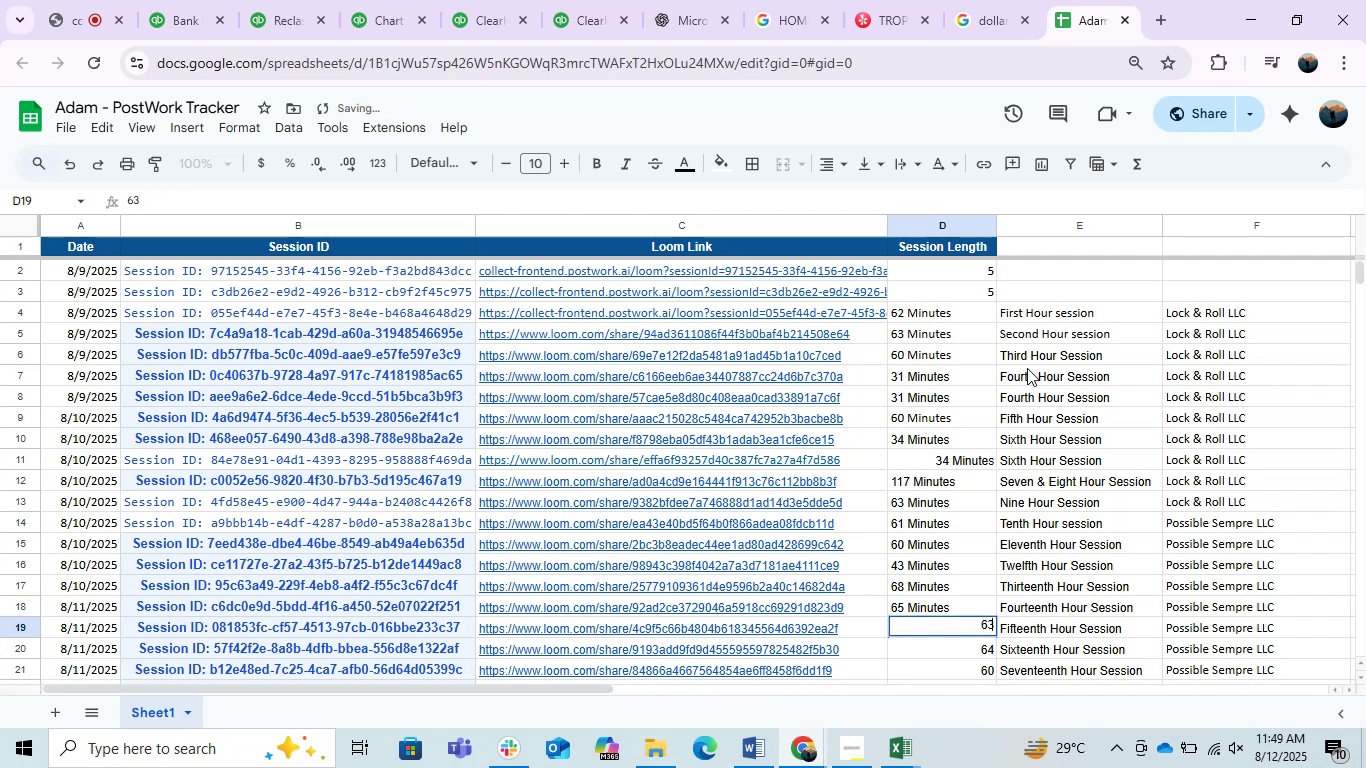 
key(Space)
 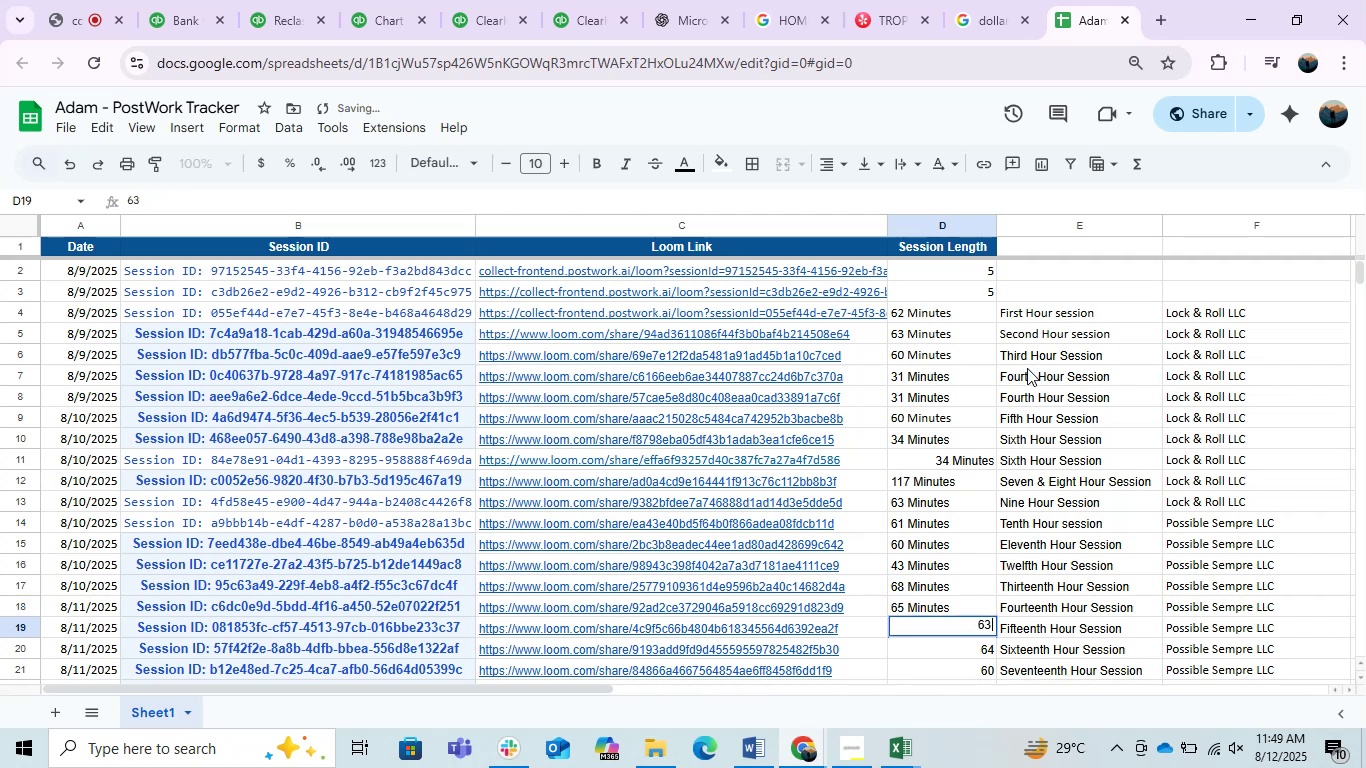 
key(Control+V)
 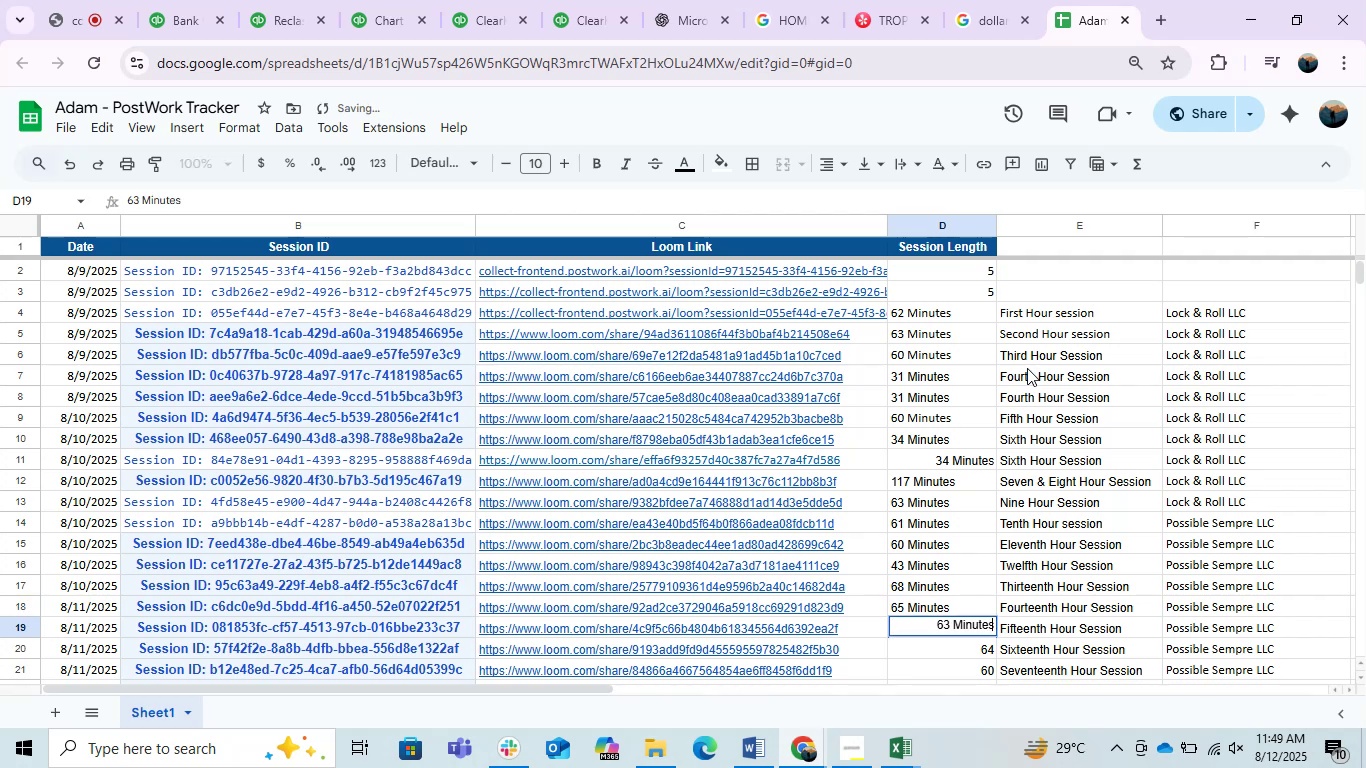 
key(Enter)
 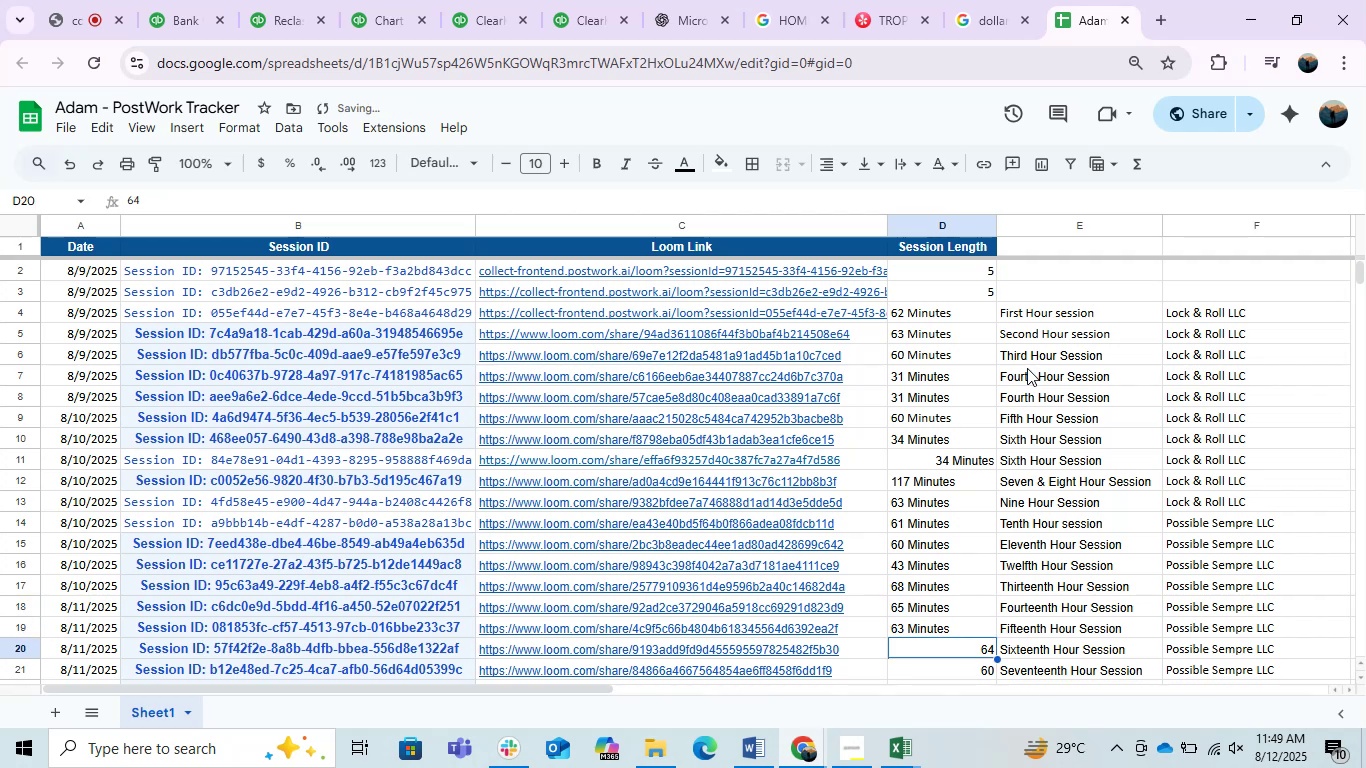 
key(F2)
 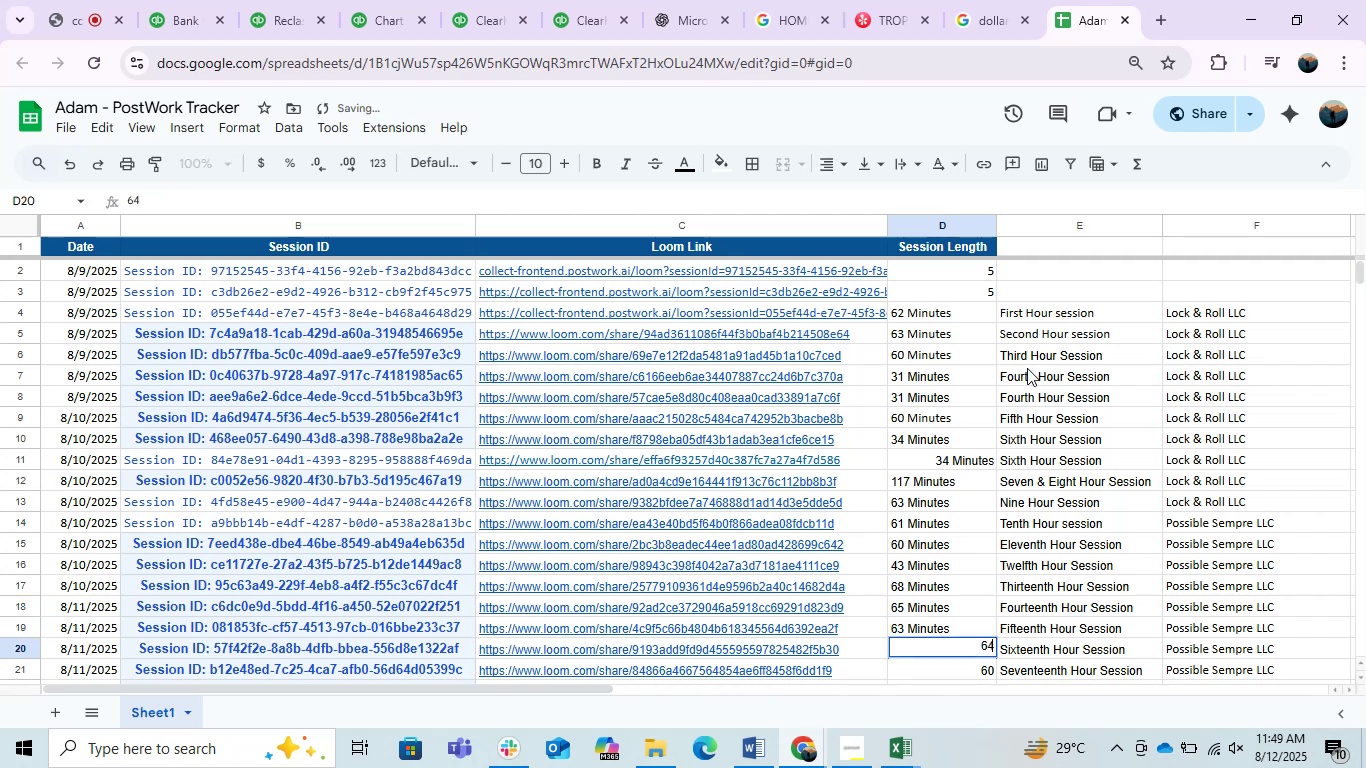 
key(Space)
 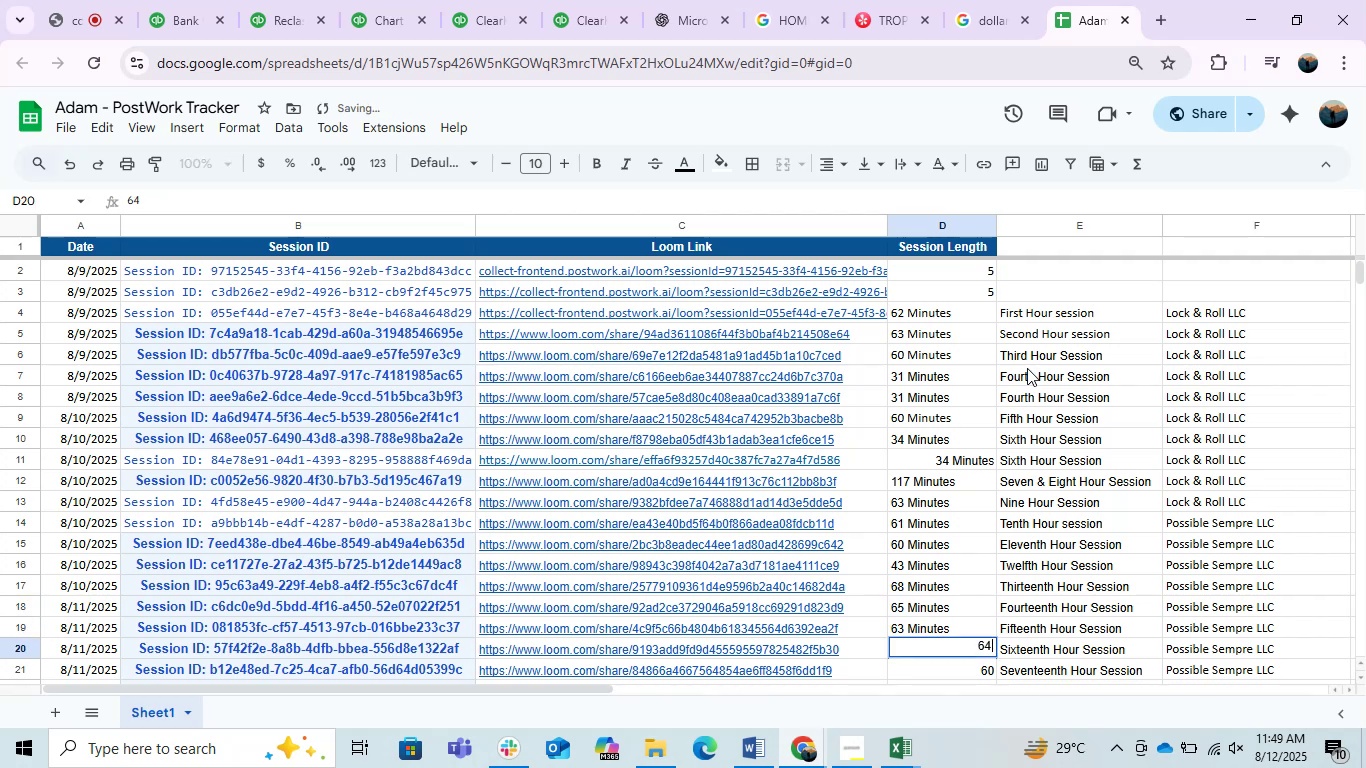 
key(Control+V)
 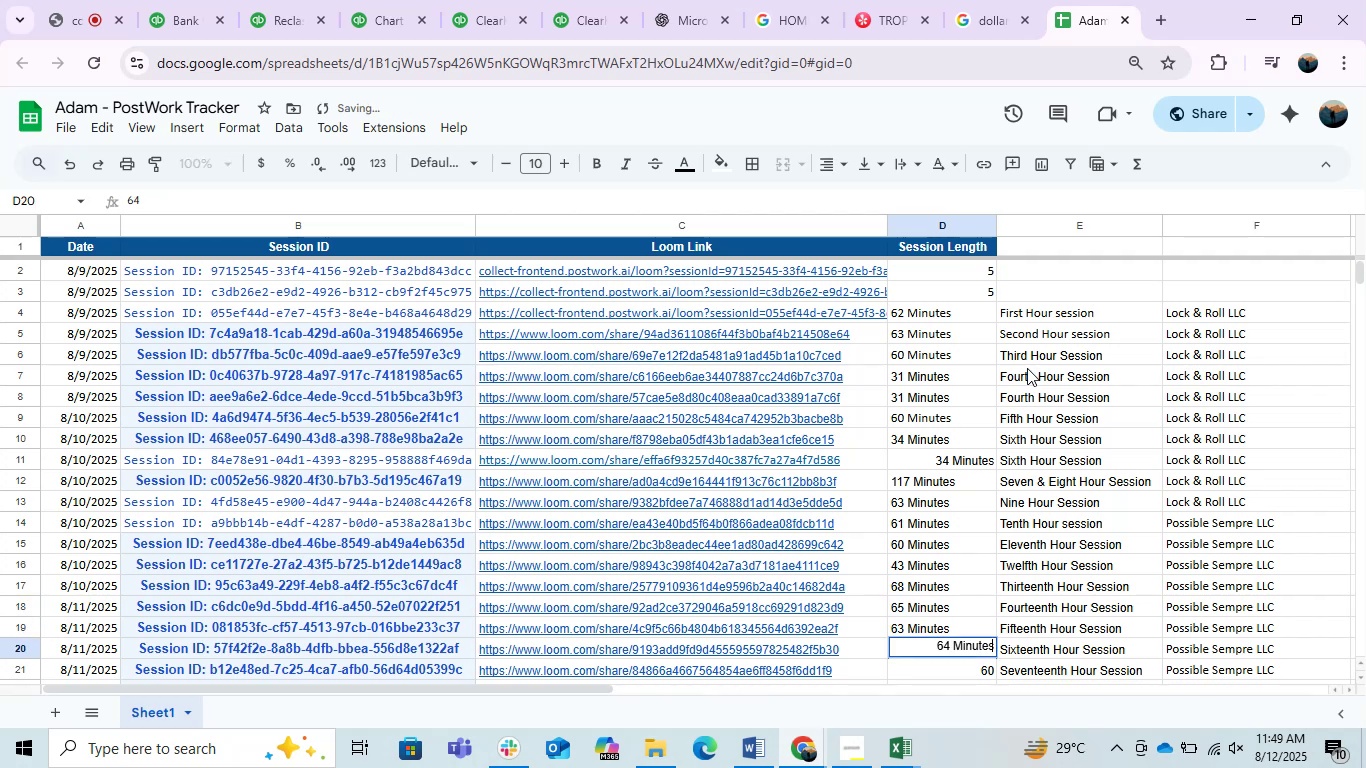 
key(Enter)
 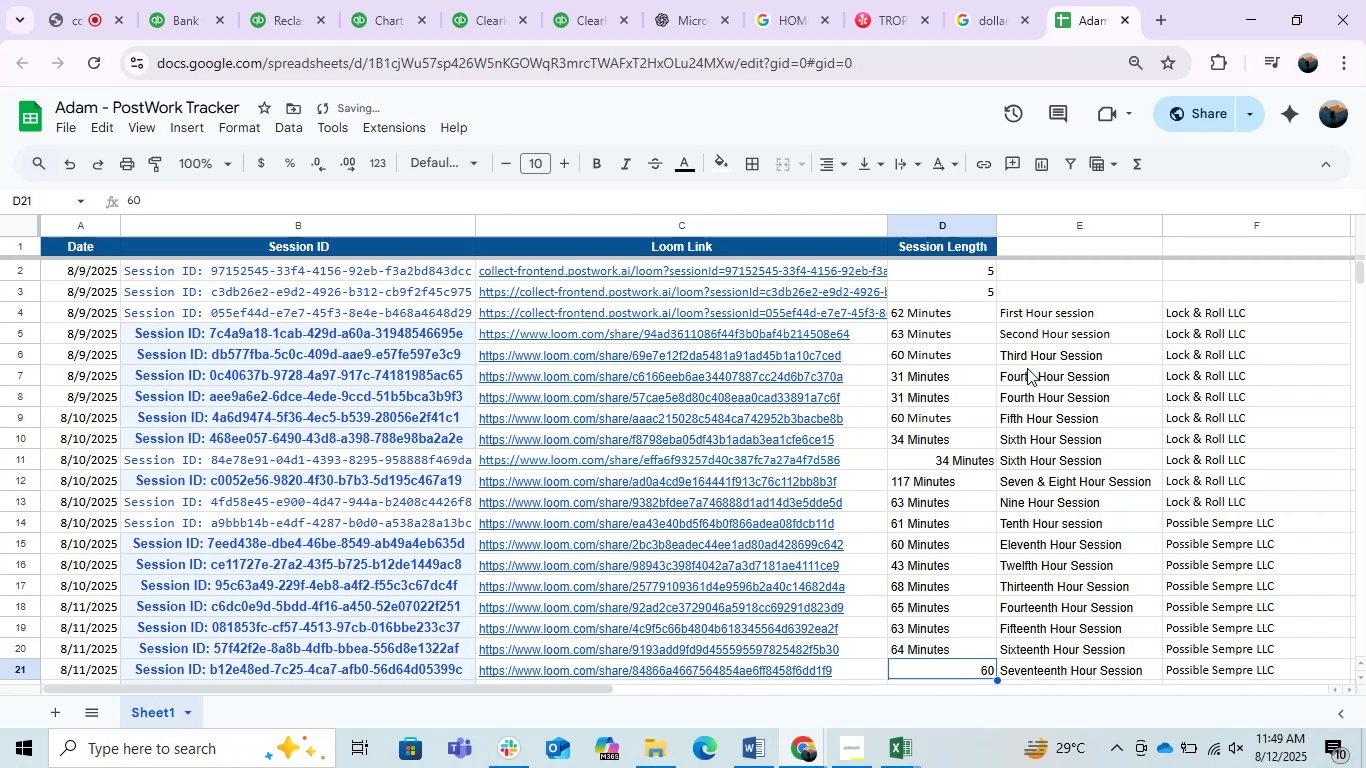 
key(F2)
 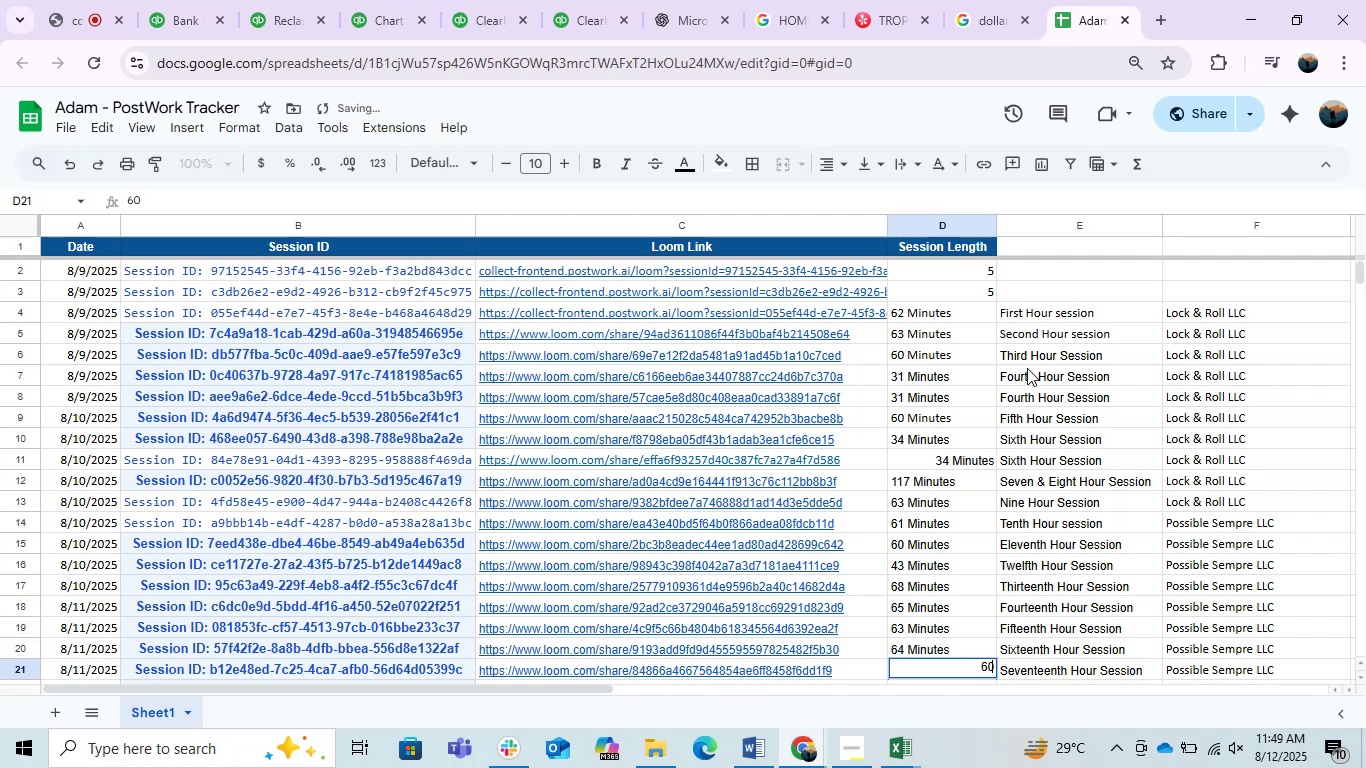 
key(Space)
 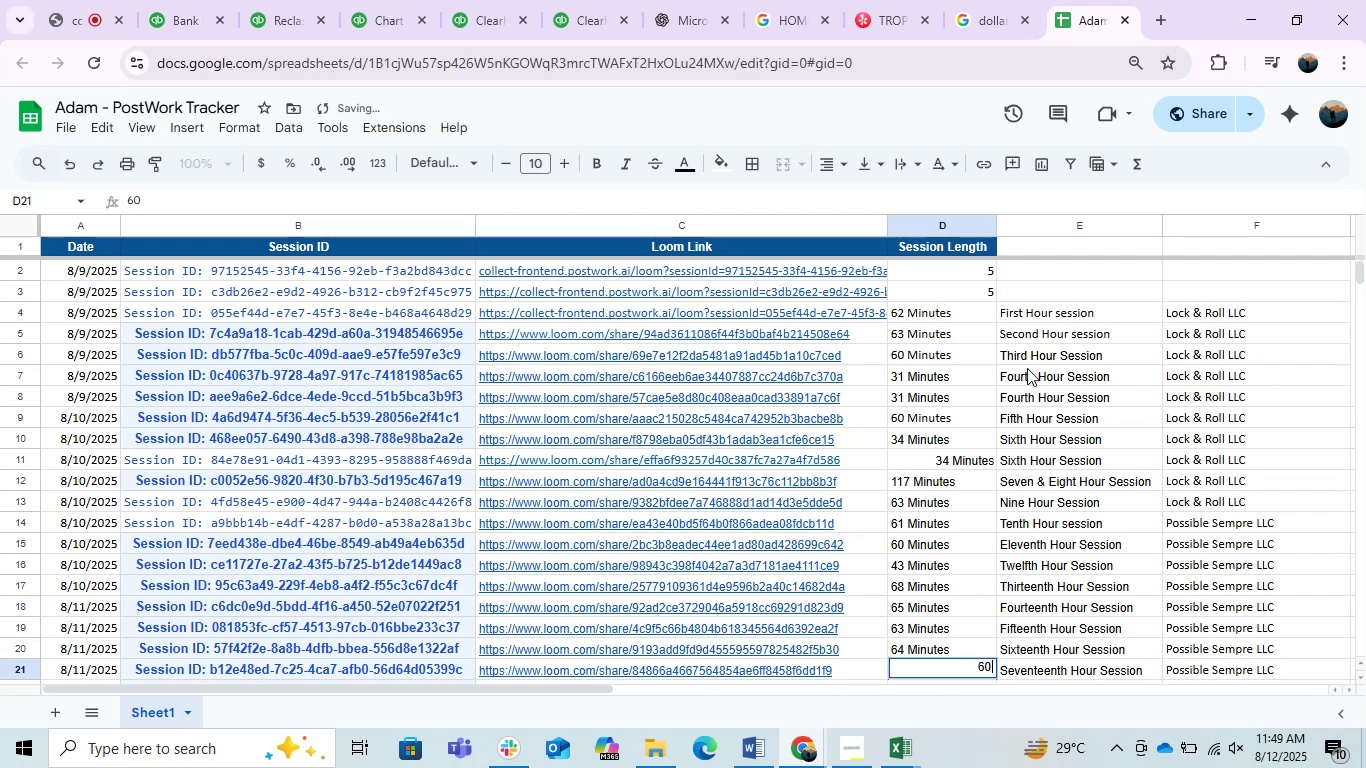 
key(Control+V)
 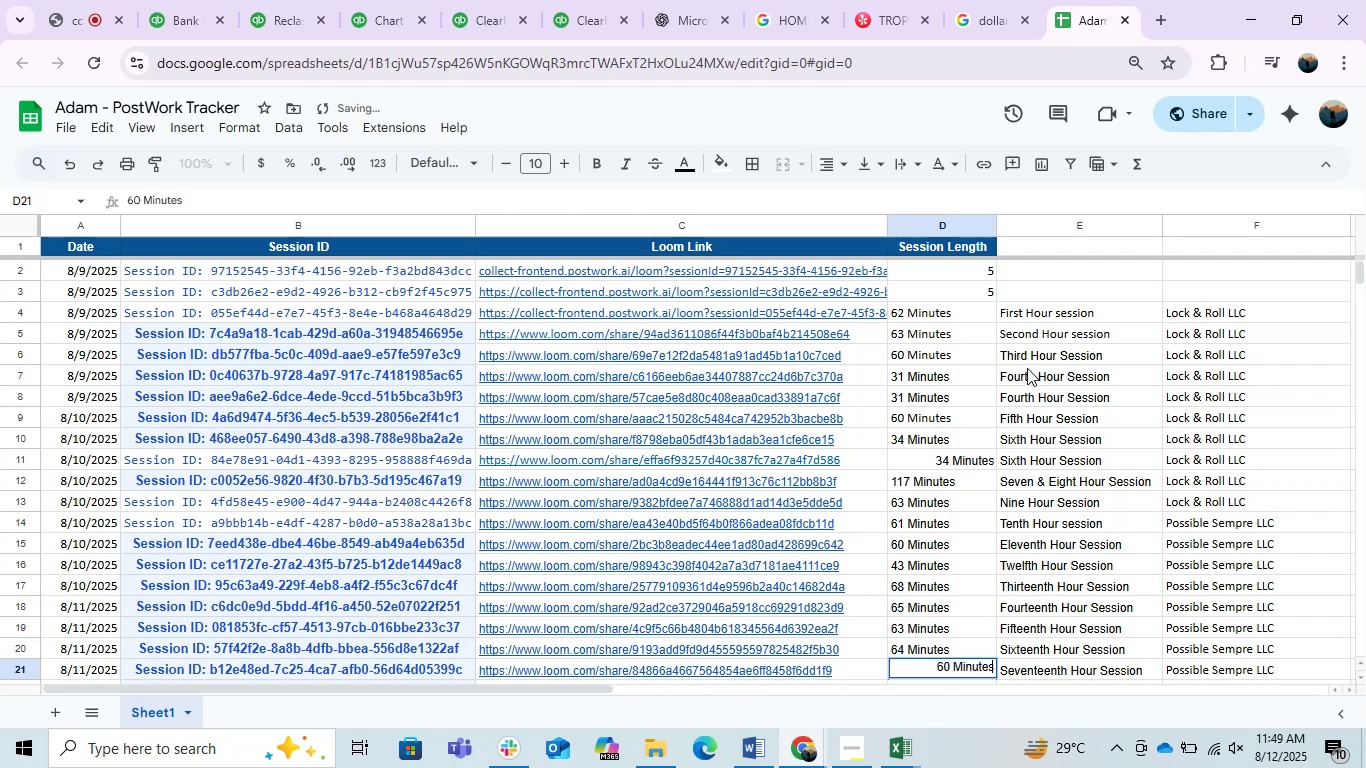 
key(Enter)
 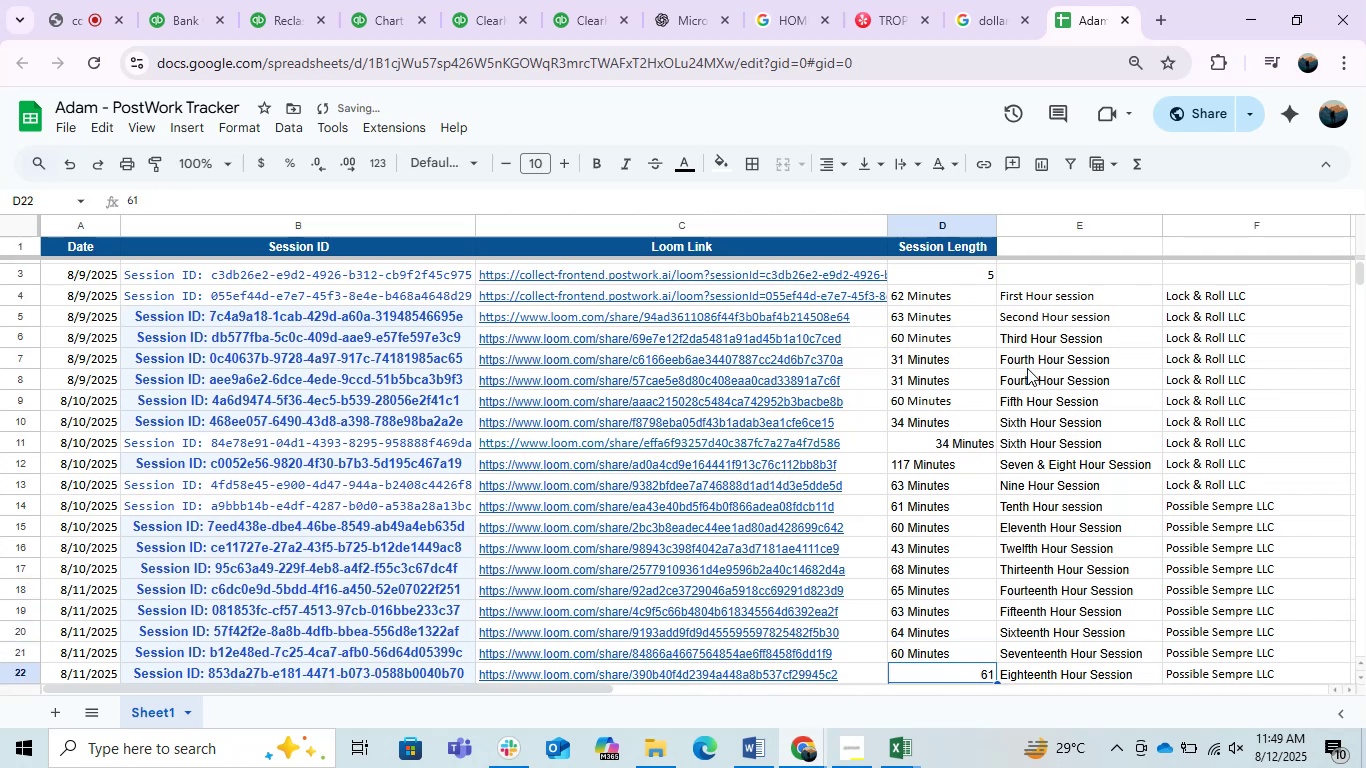 
key(ArrowUp)
 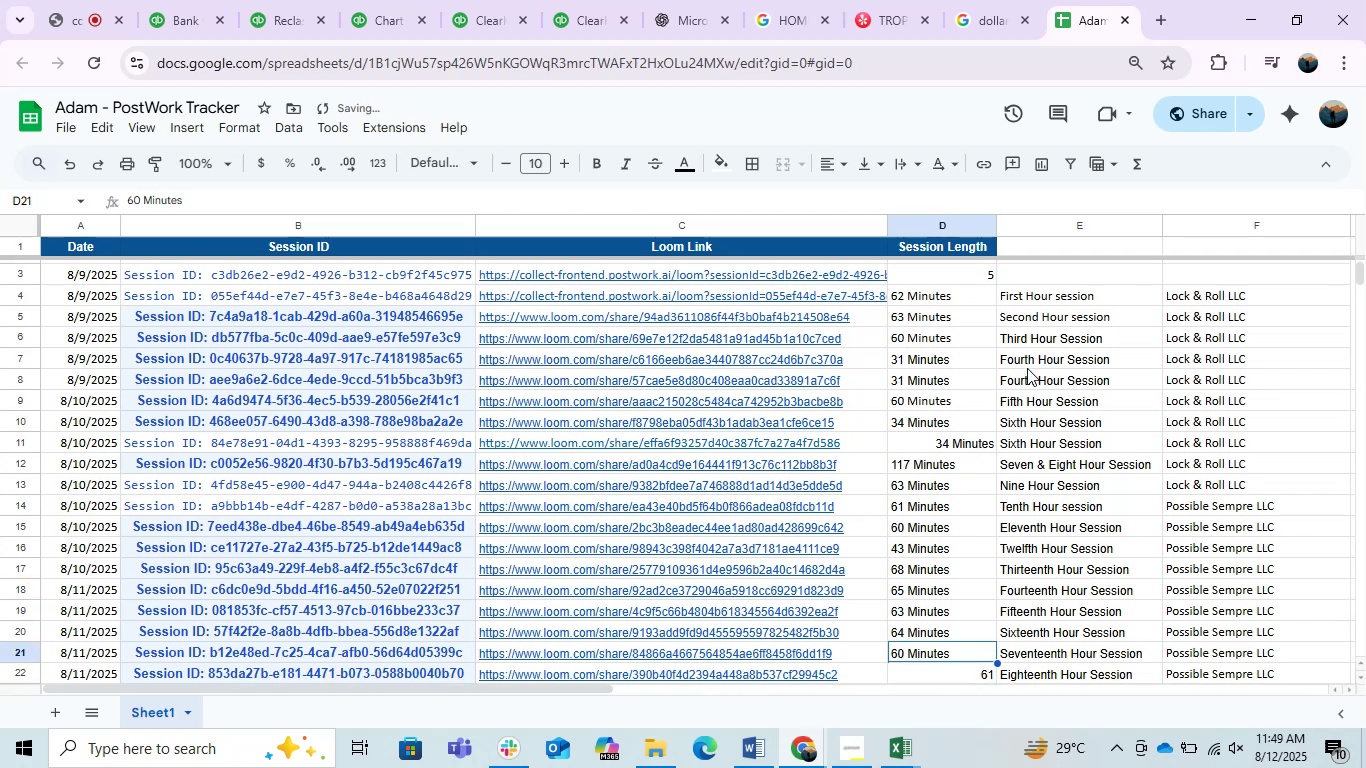 
key(ArrowDown)
 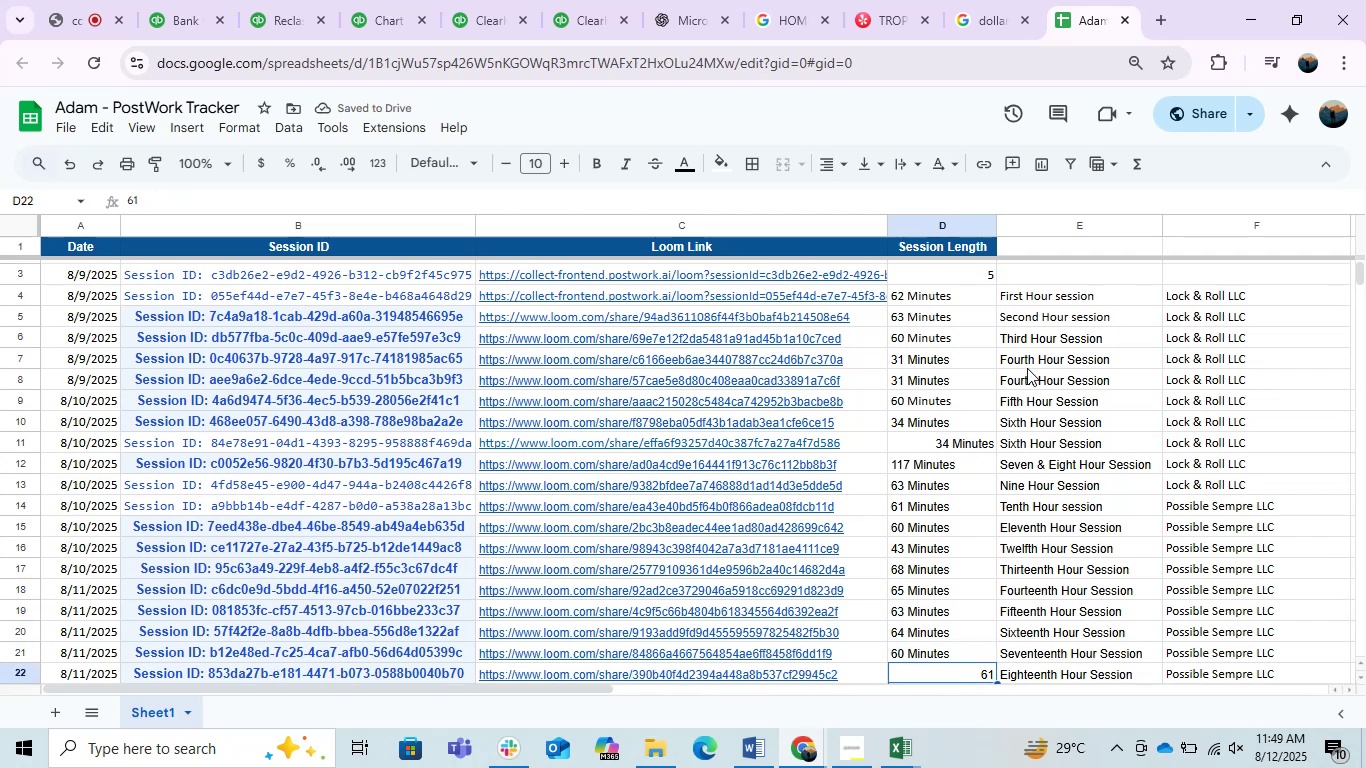 
scroll: coordinate [1022, 458], scroll_direction: down, amount: 1.0
 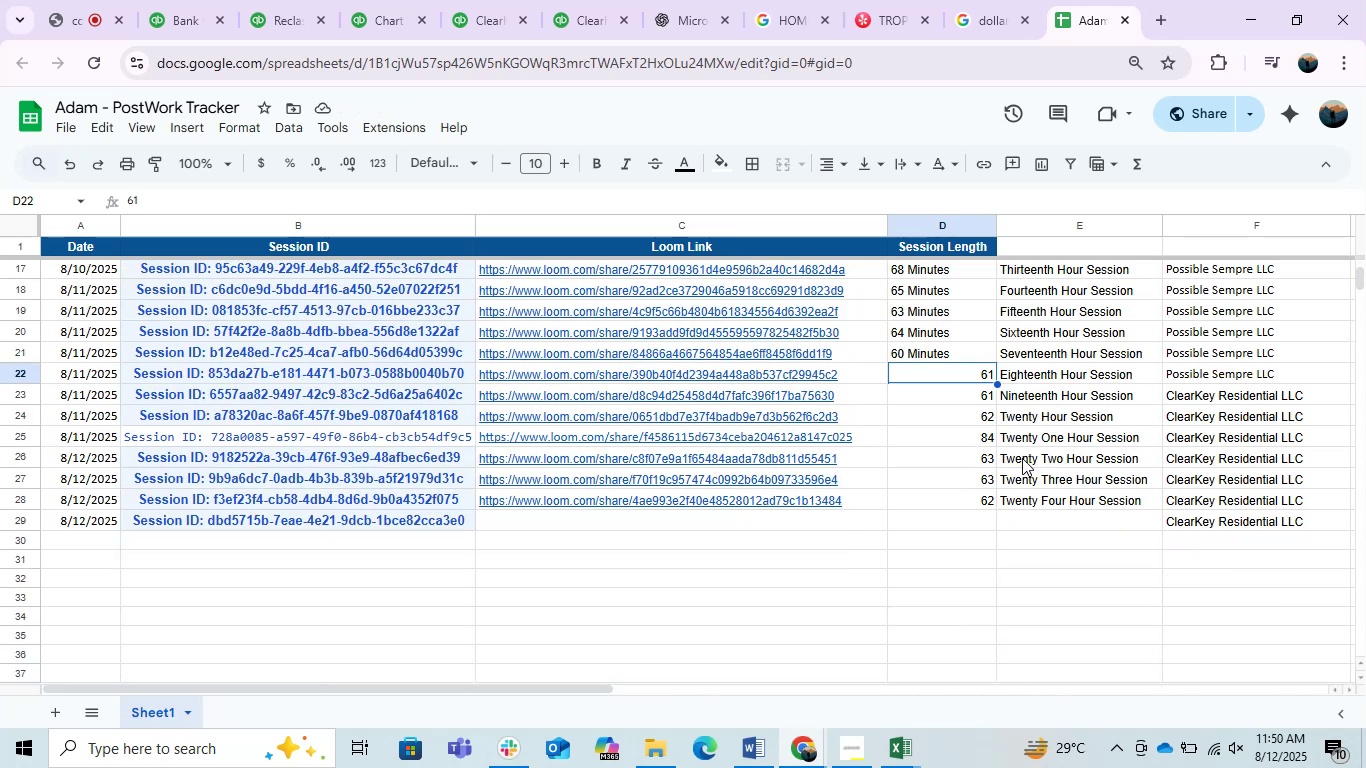 
key(Control+Z)
 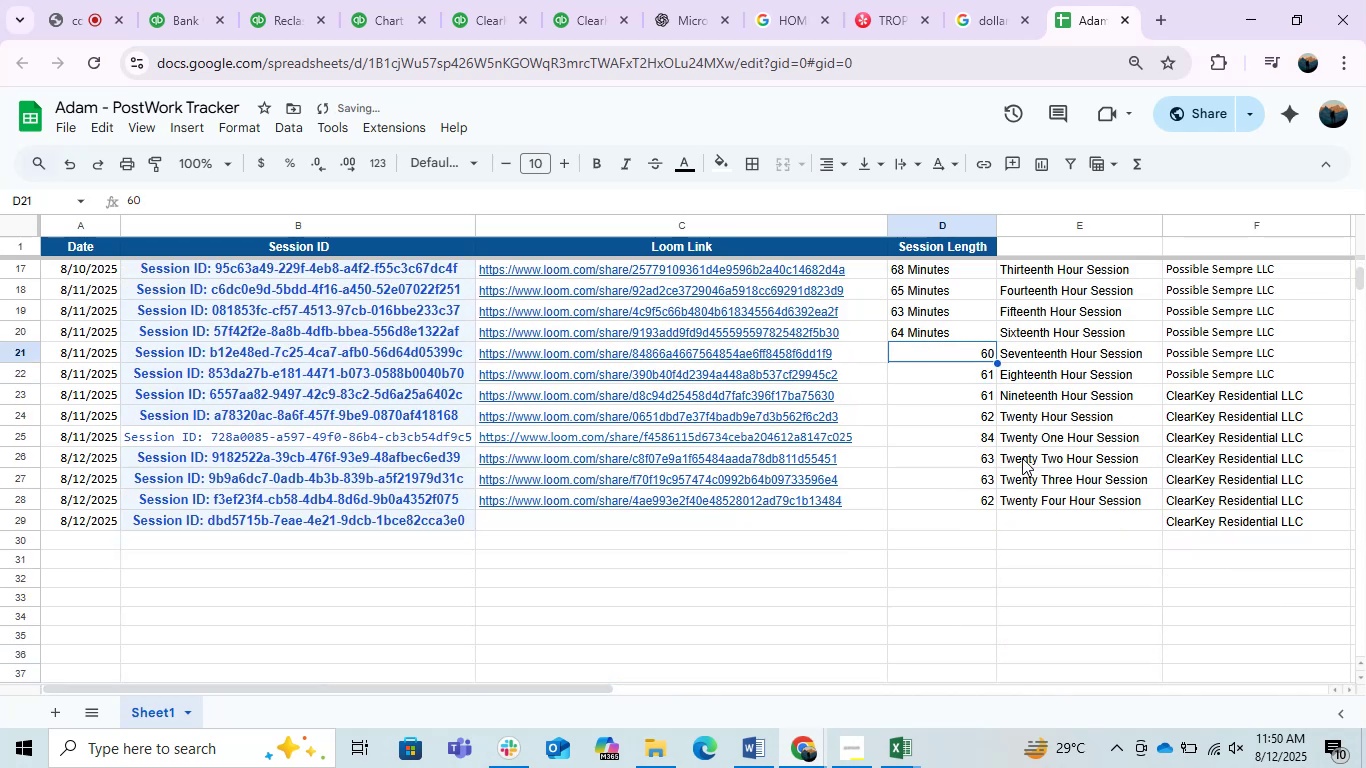 
key(Control+Y)
 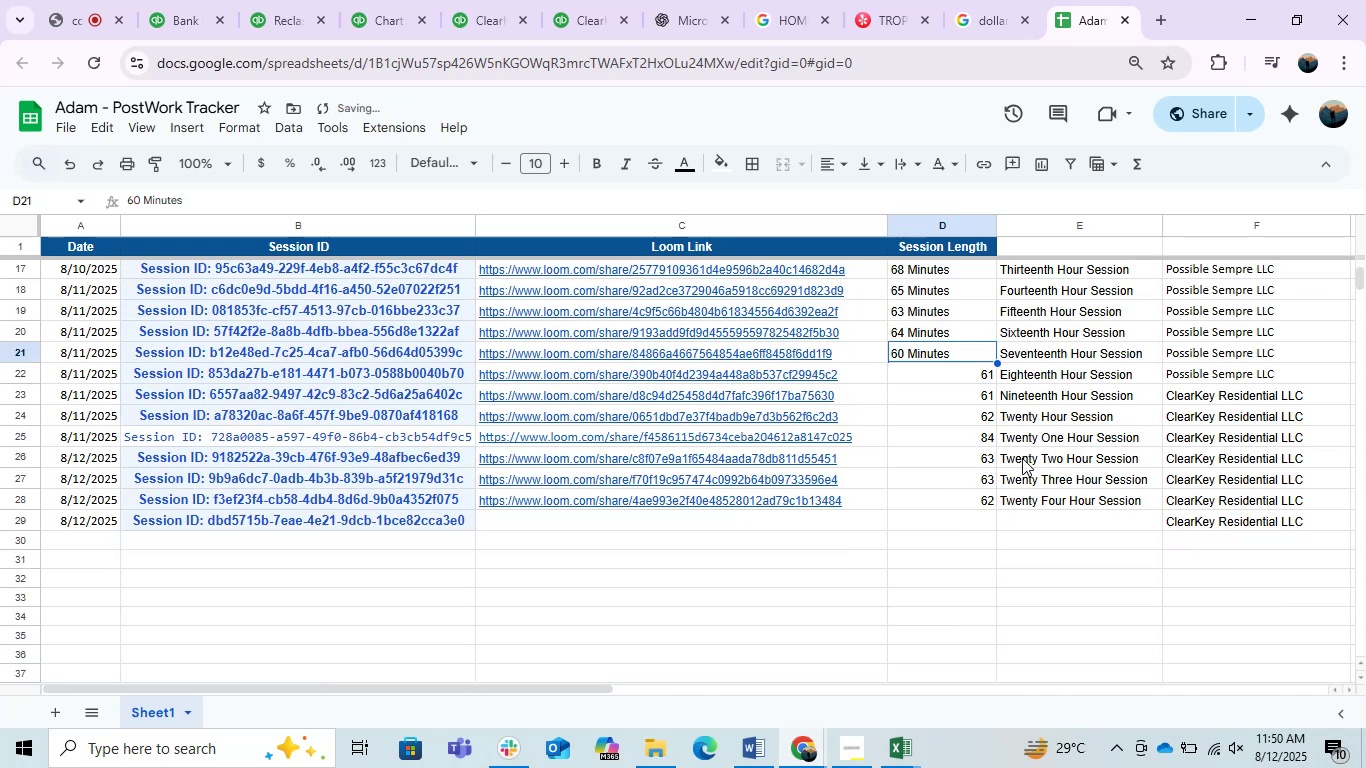 
key(ArrowDown)
 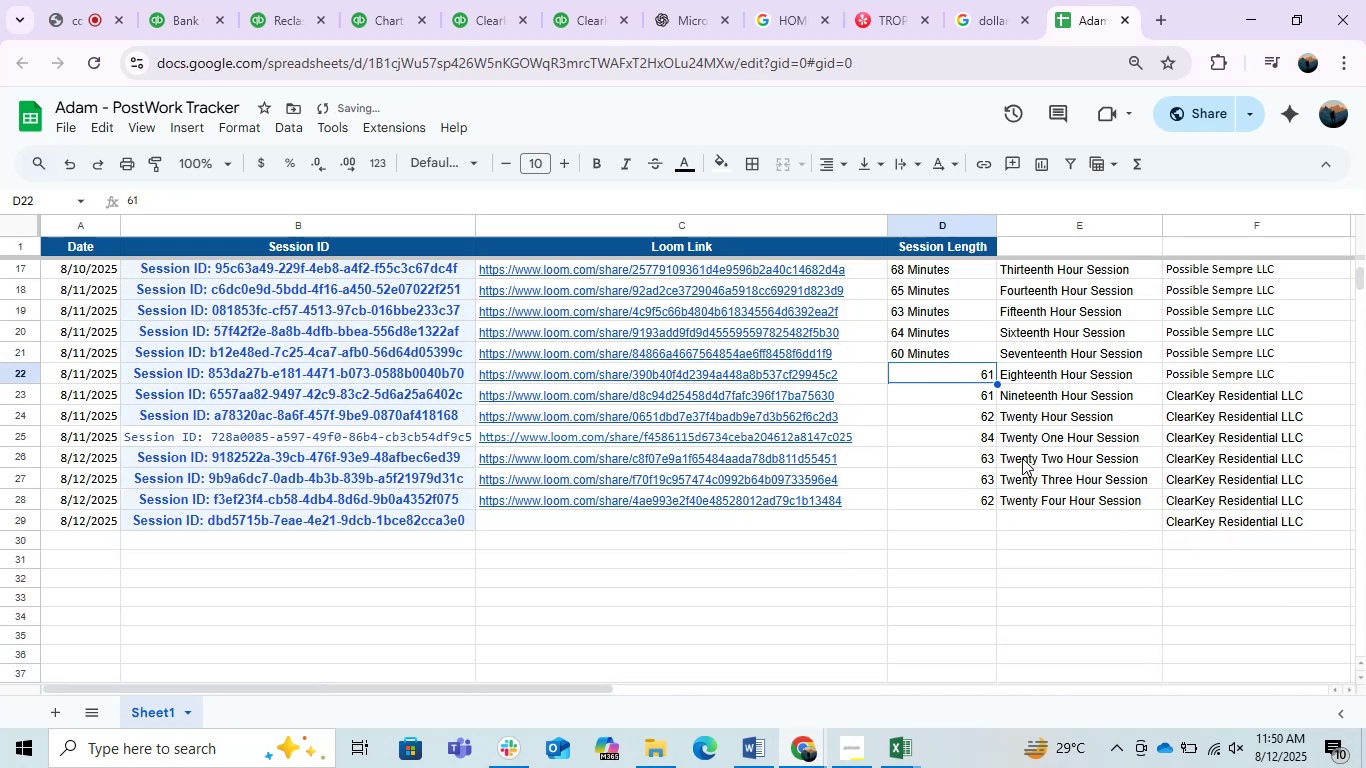 
key(F2)
 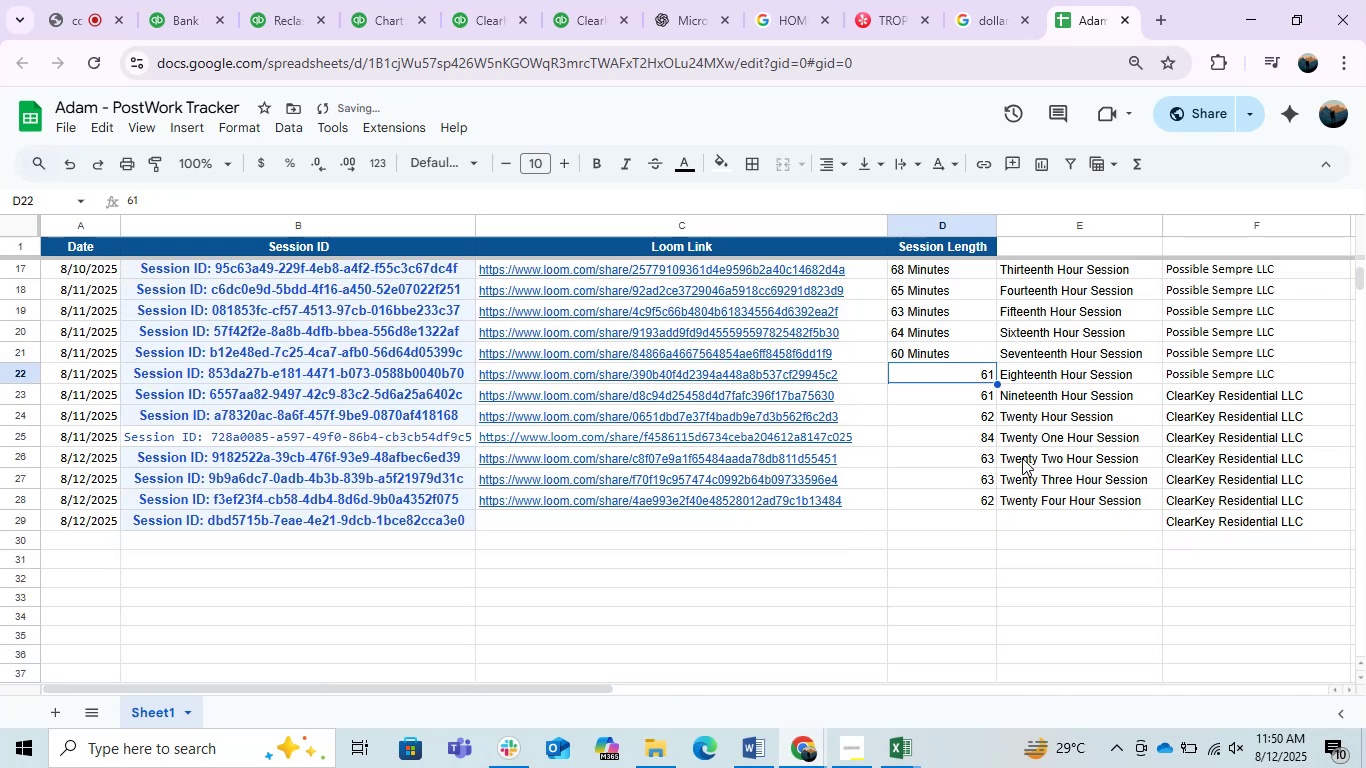 
key(Space)
 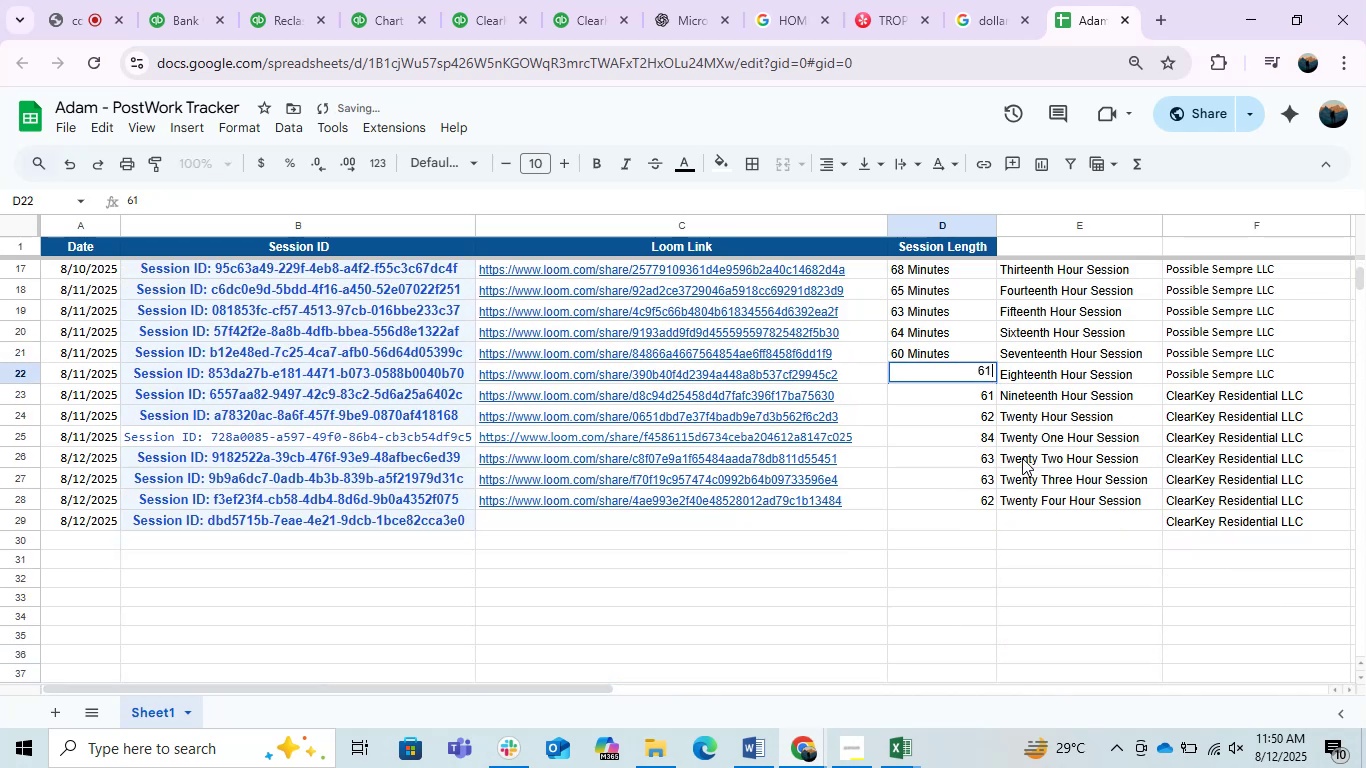 
key(Control+V)
 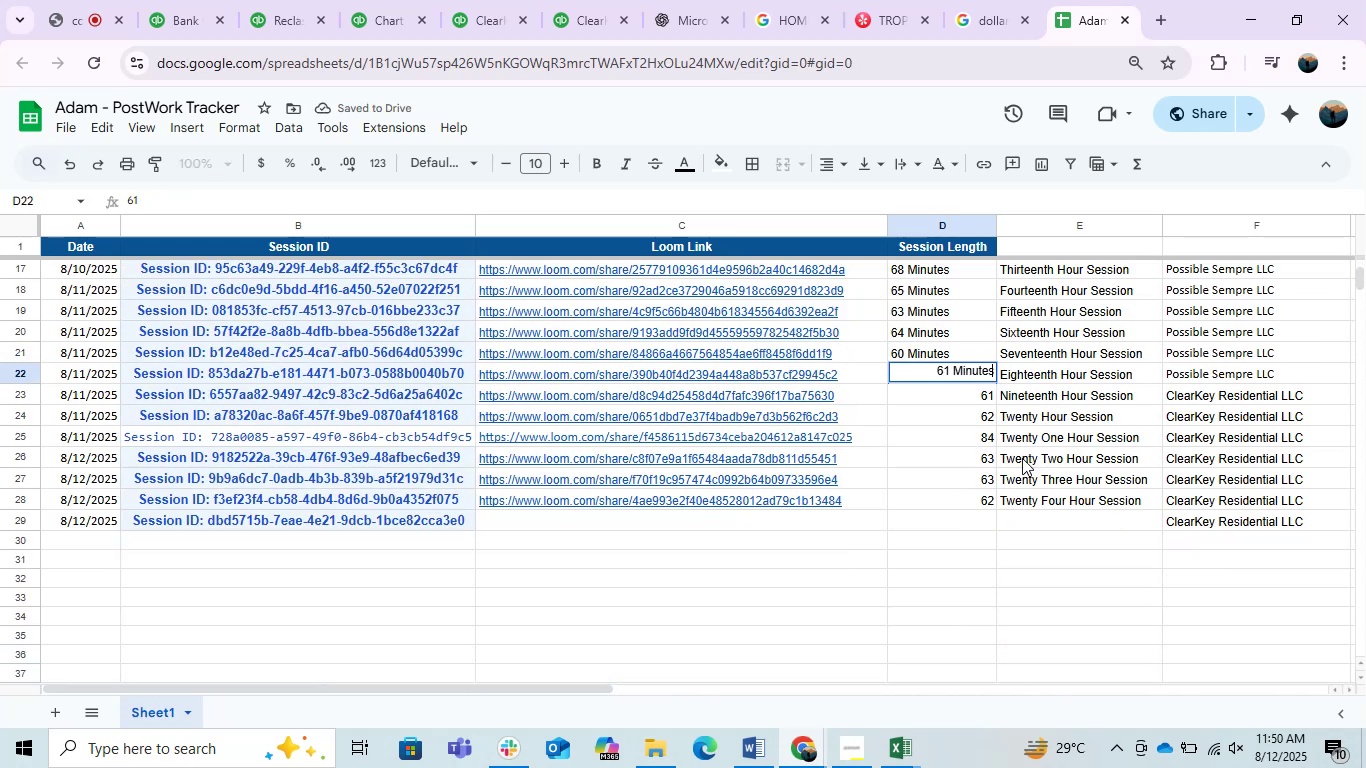 
key(Enter)
 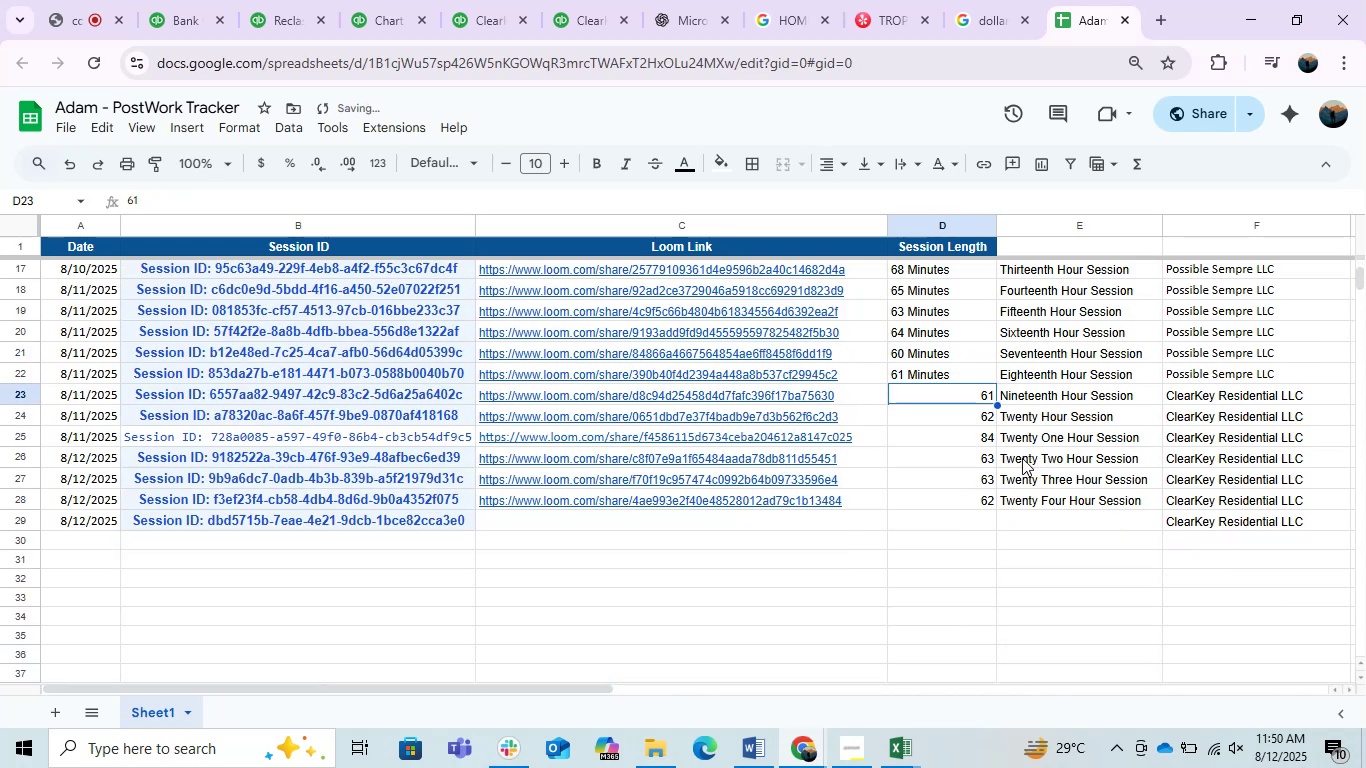 
key(F2)
 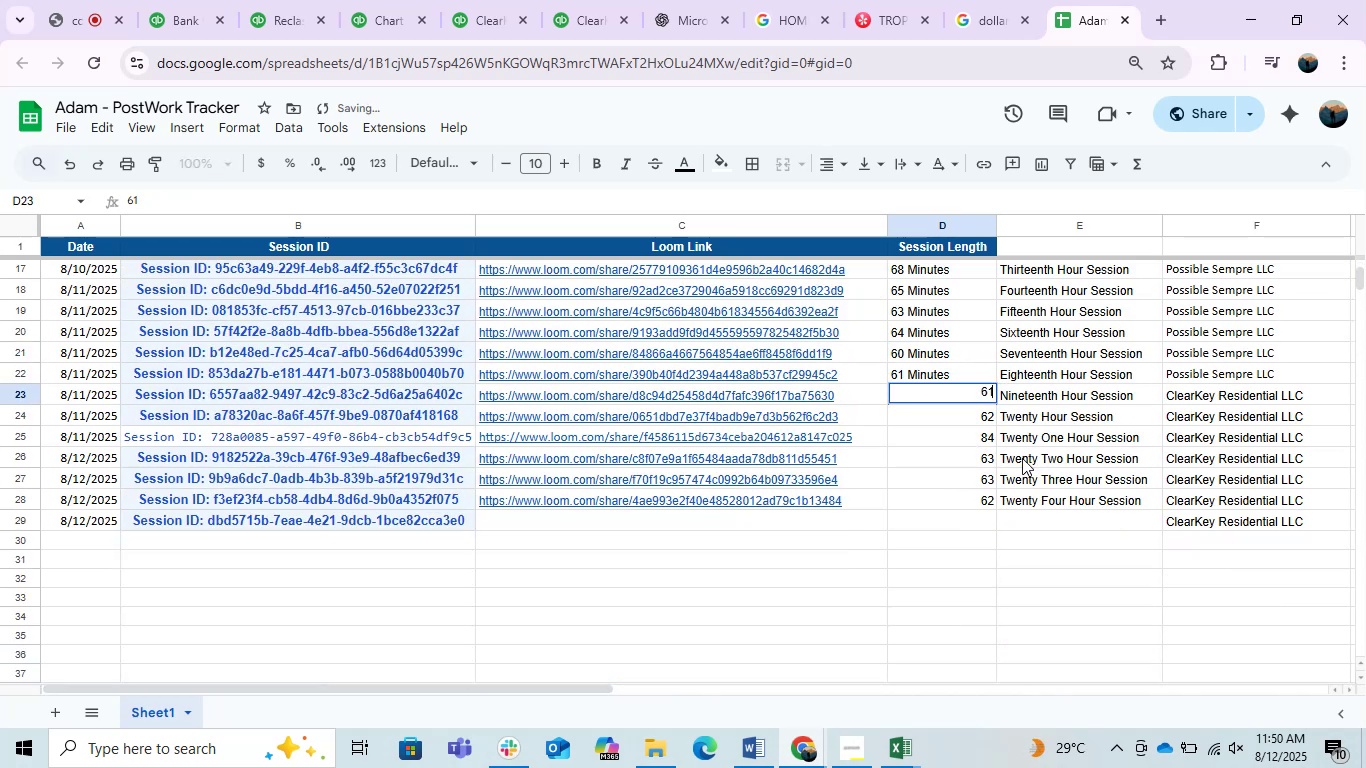 
key(Space)
 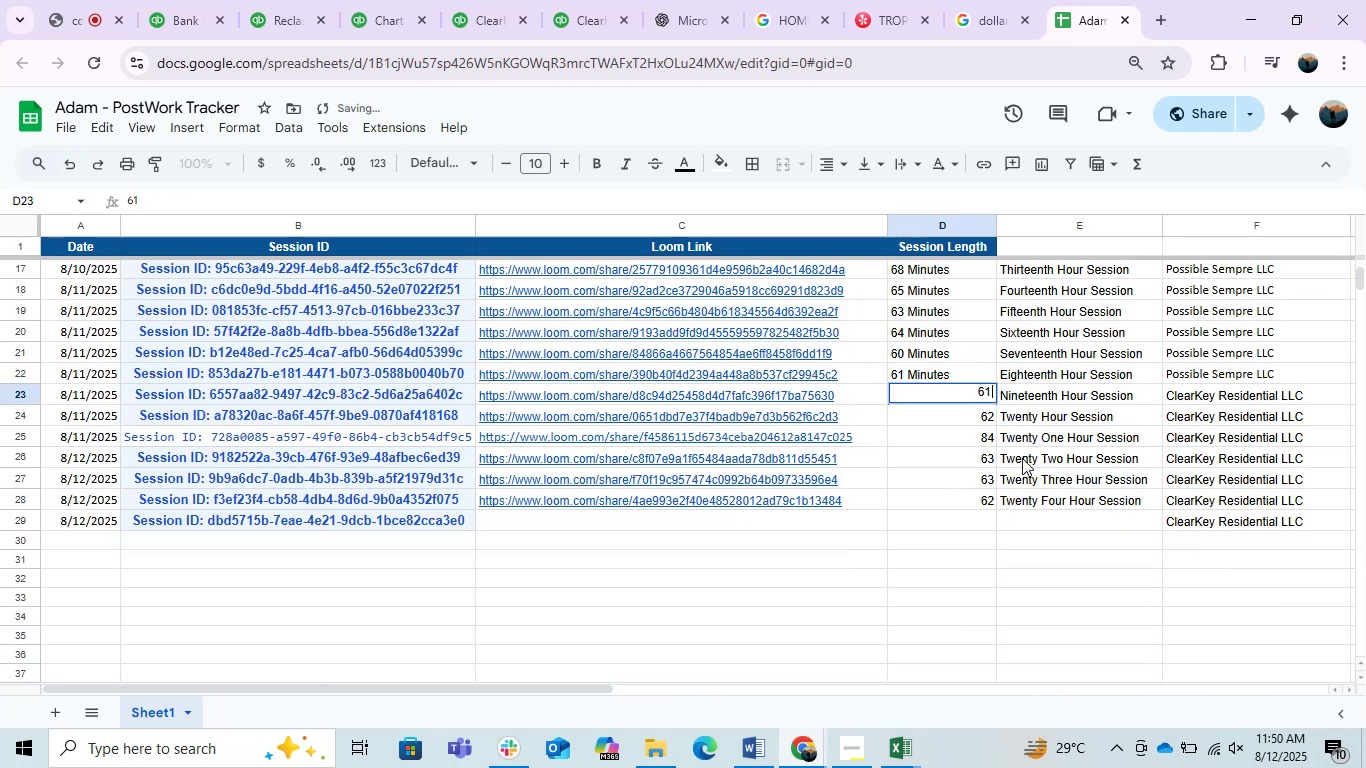 
key(Control+V)
 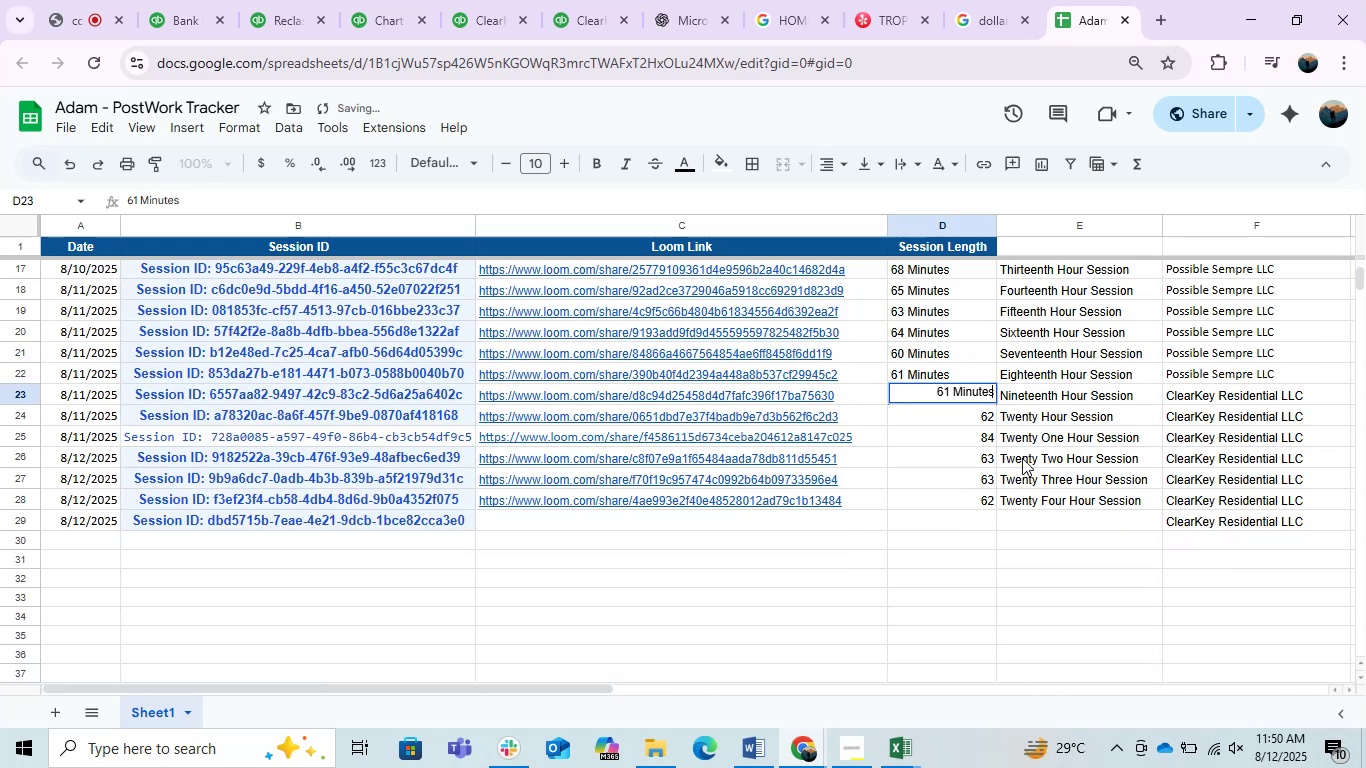 
key(Enter)
 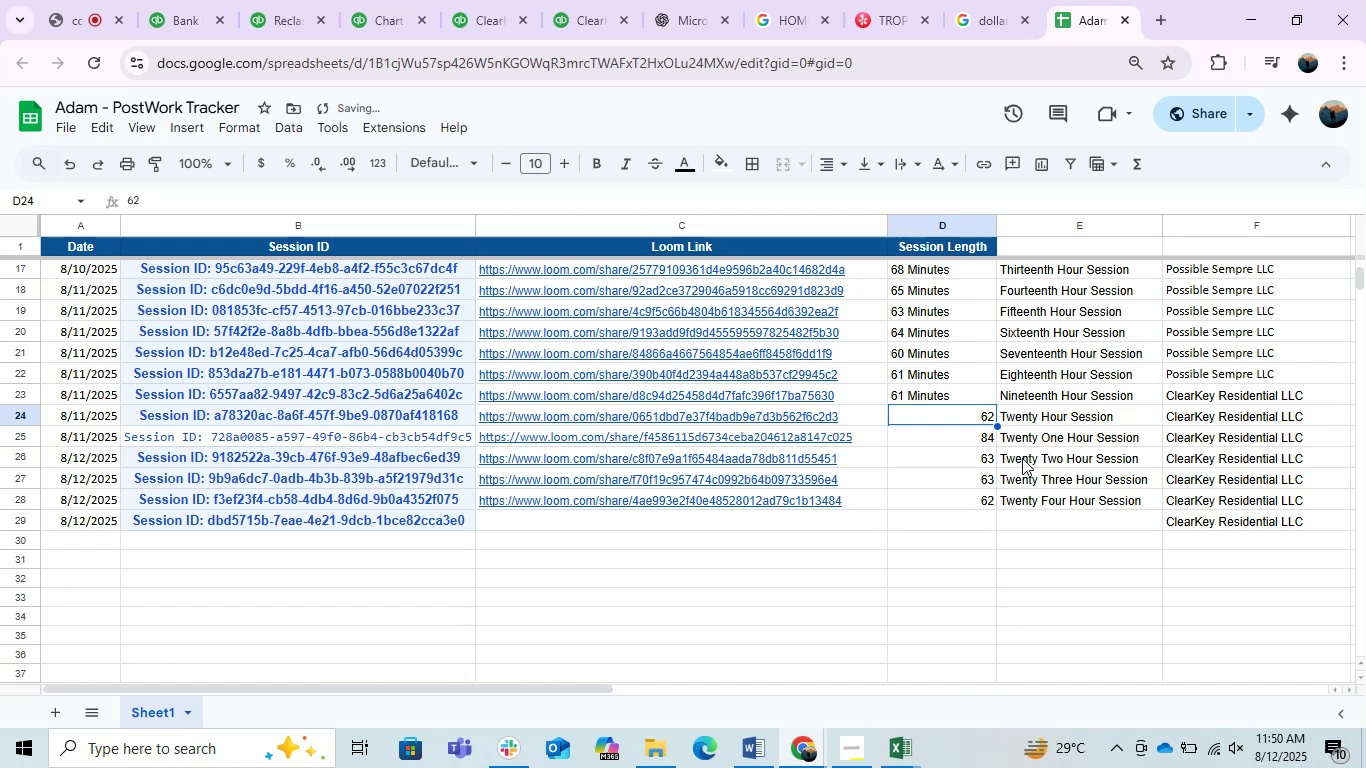 
key(F2)
 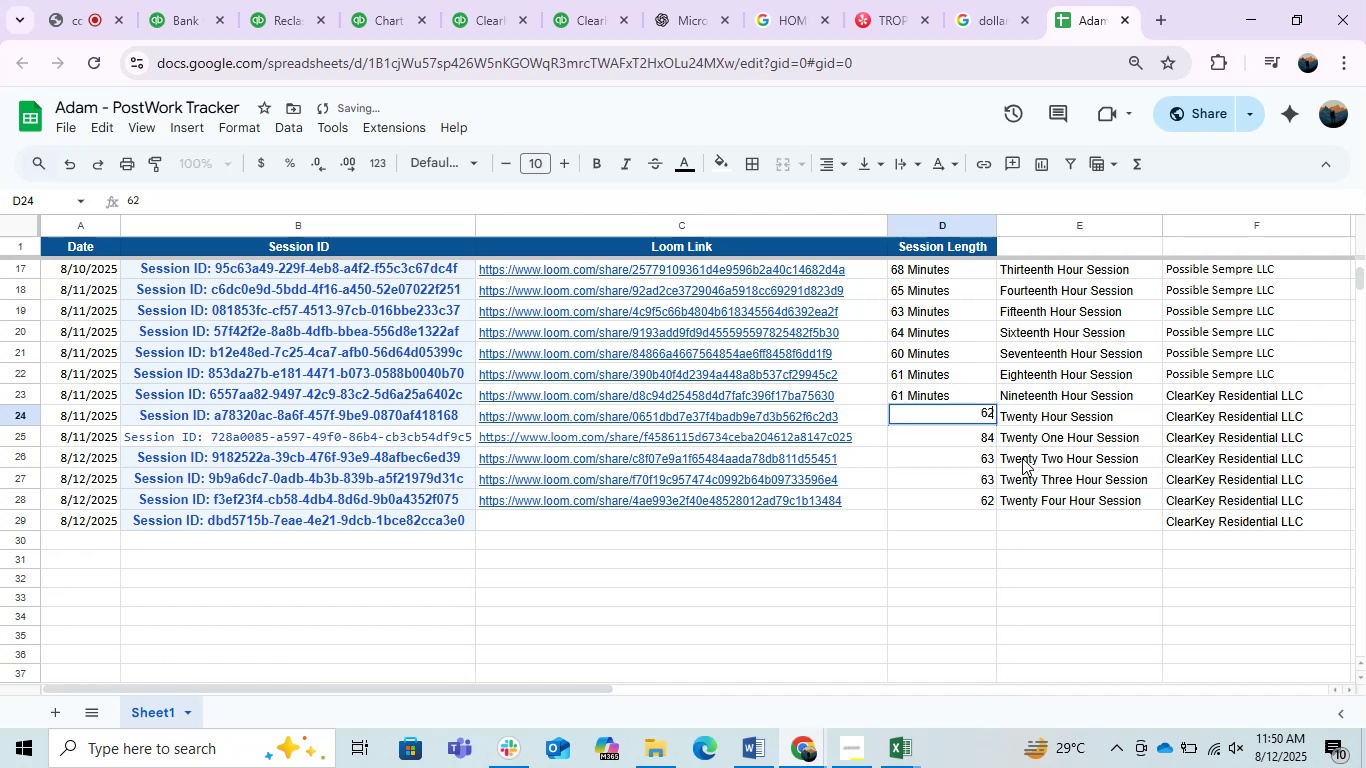 
key(Space)
 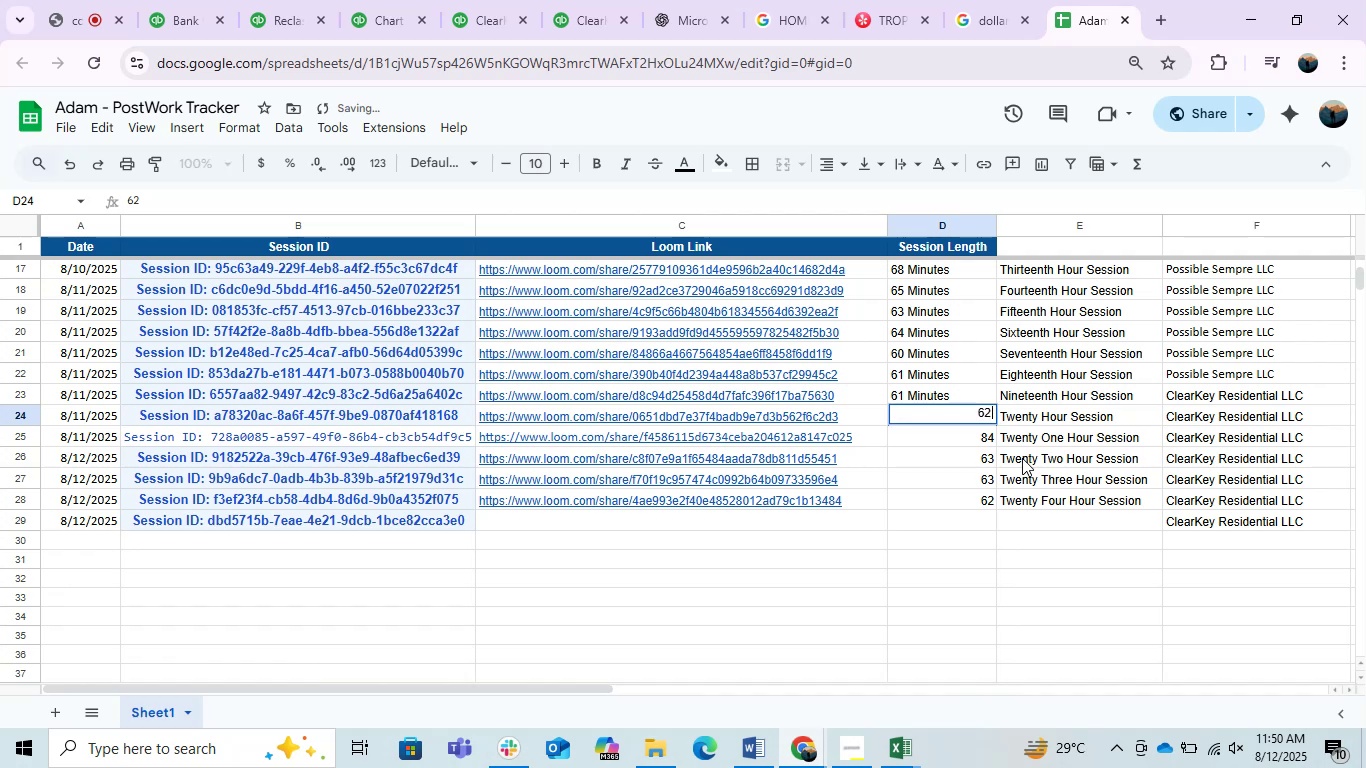 
key(Control+V)
 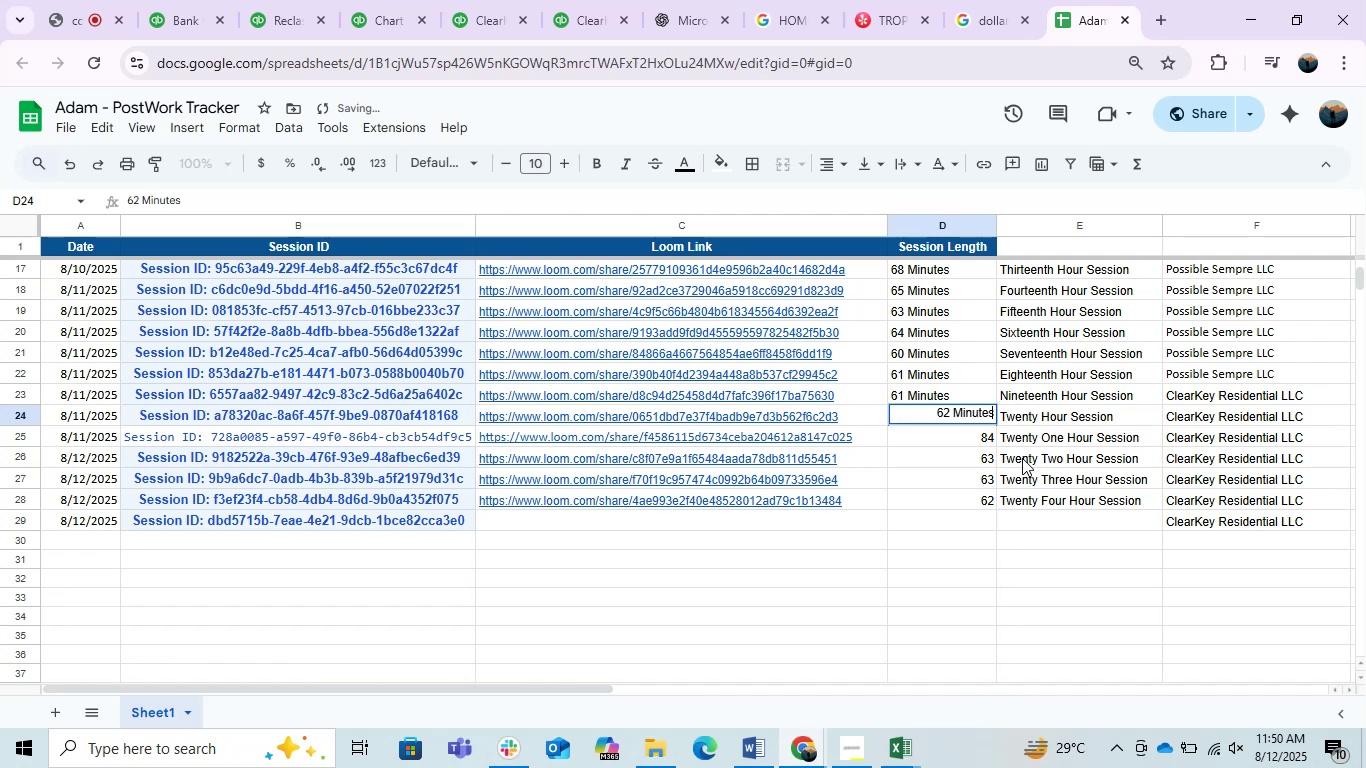 
key(Enter)
 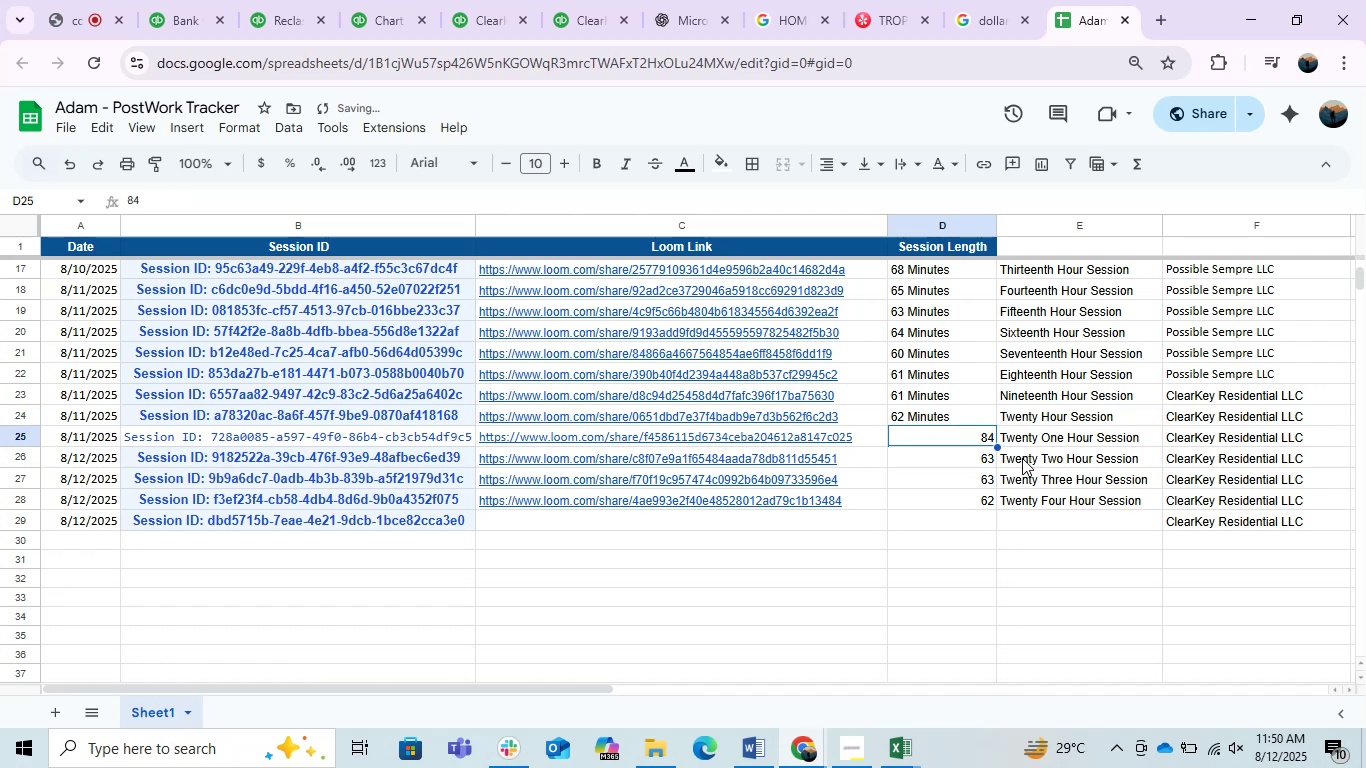 
key(F2)
 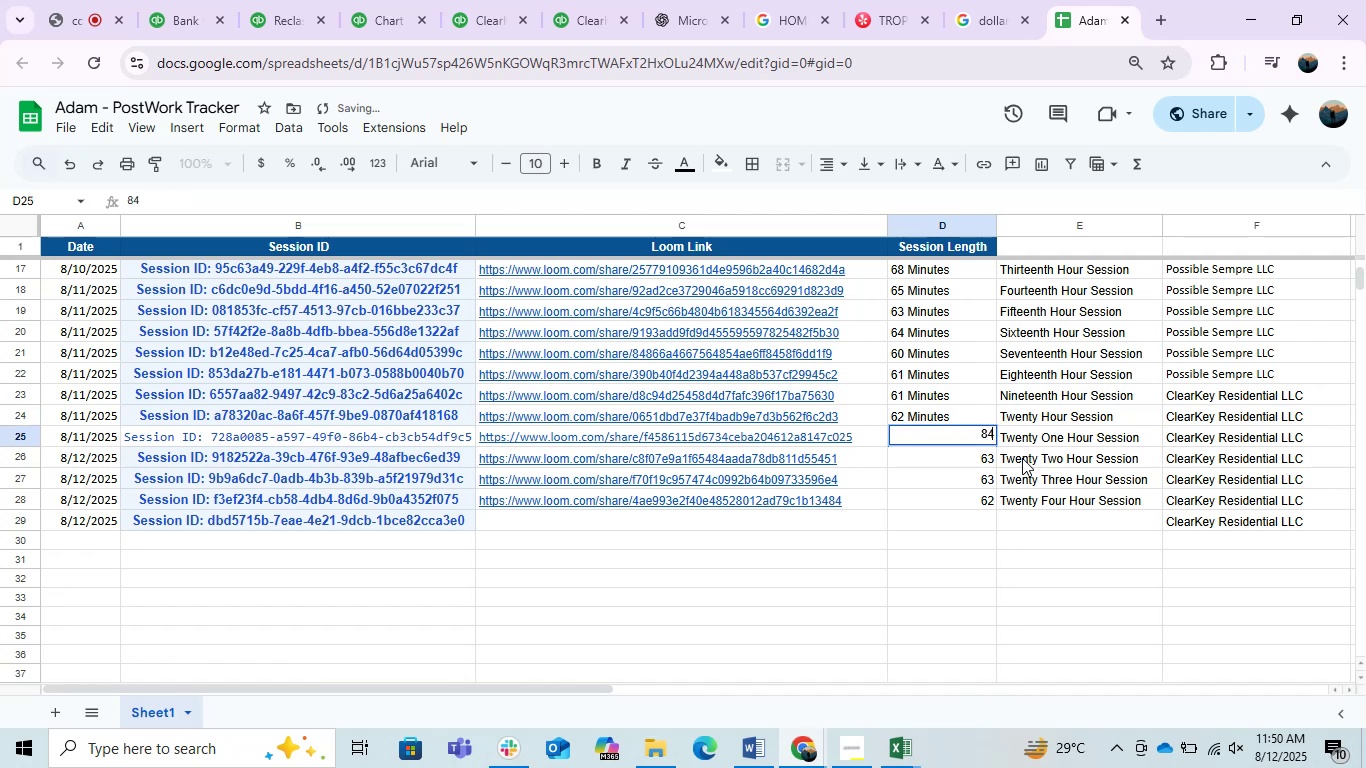 
key(Space)
 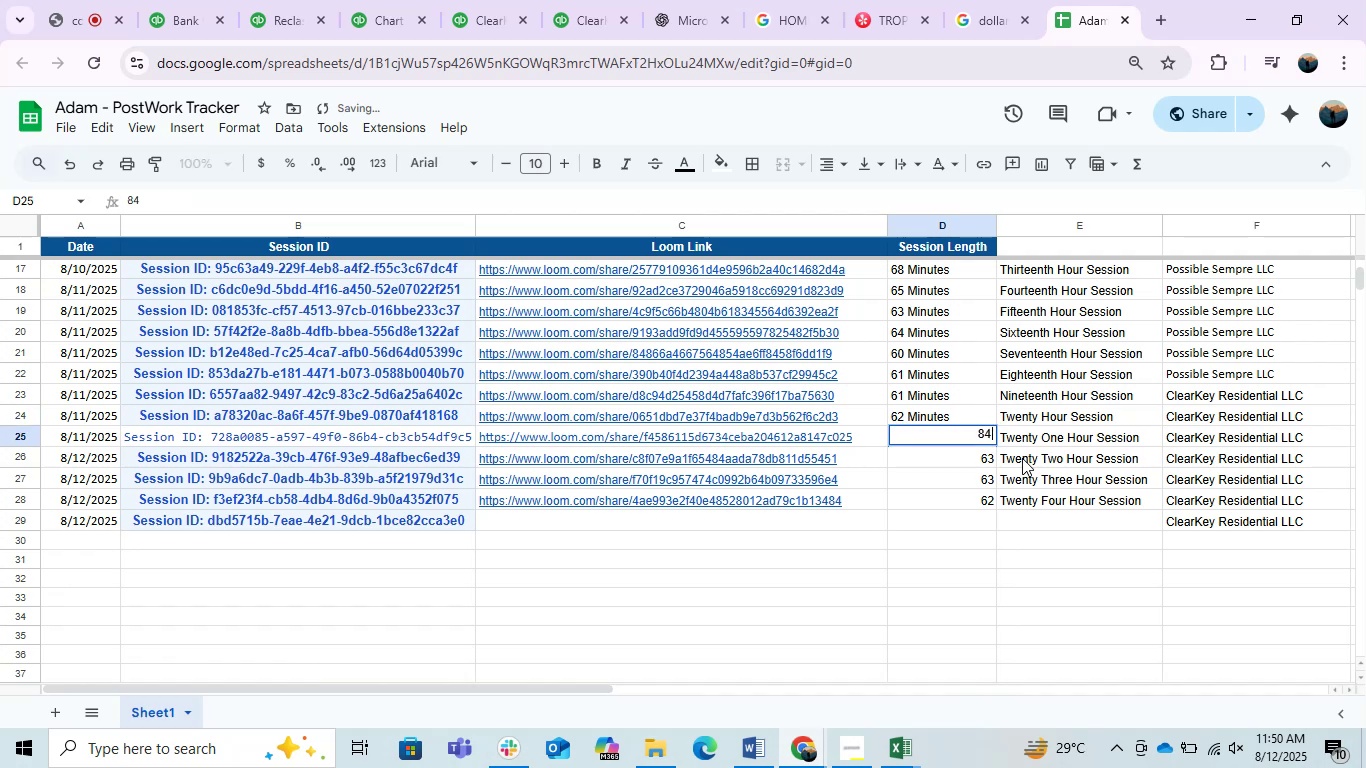 
key(Control+V)
 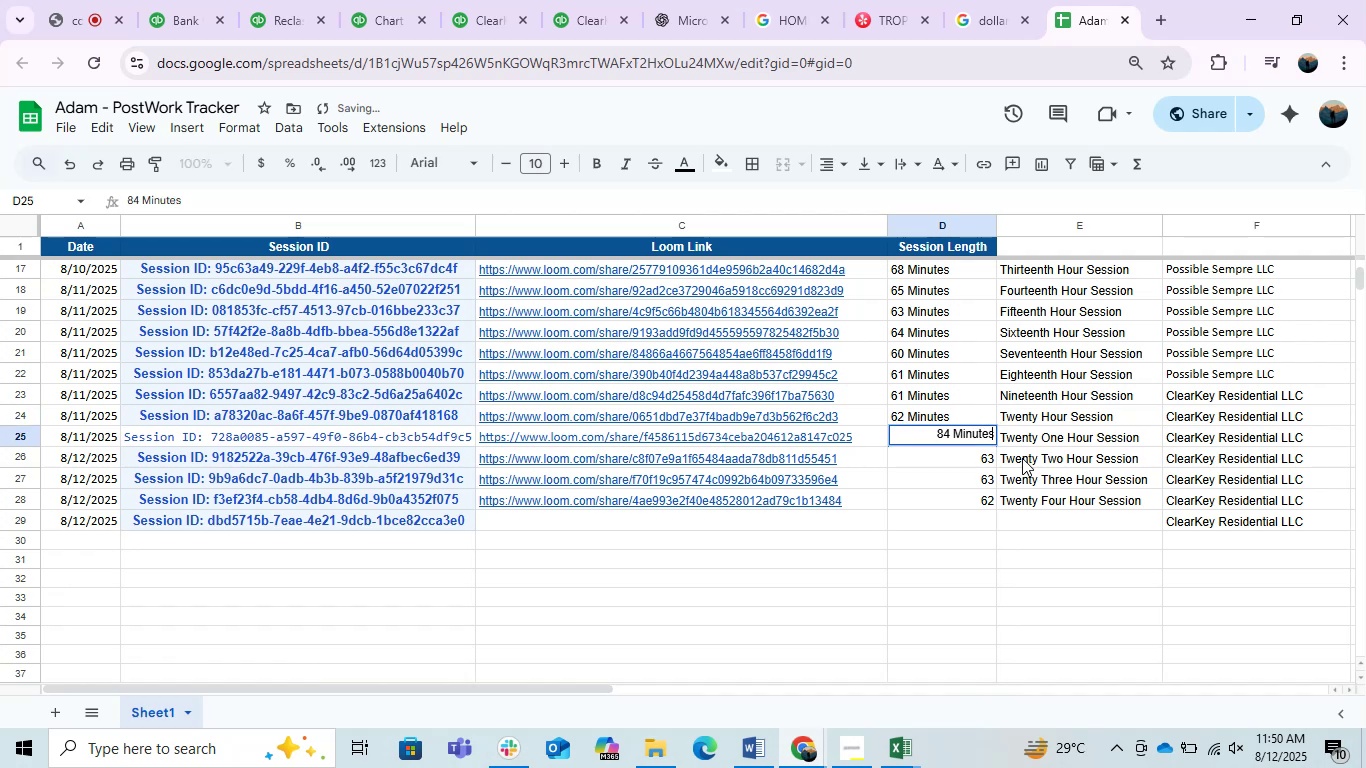 
key(Enter)
 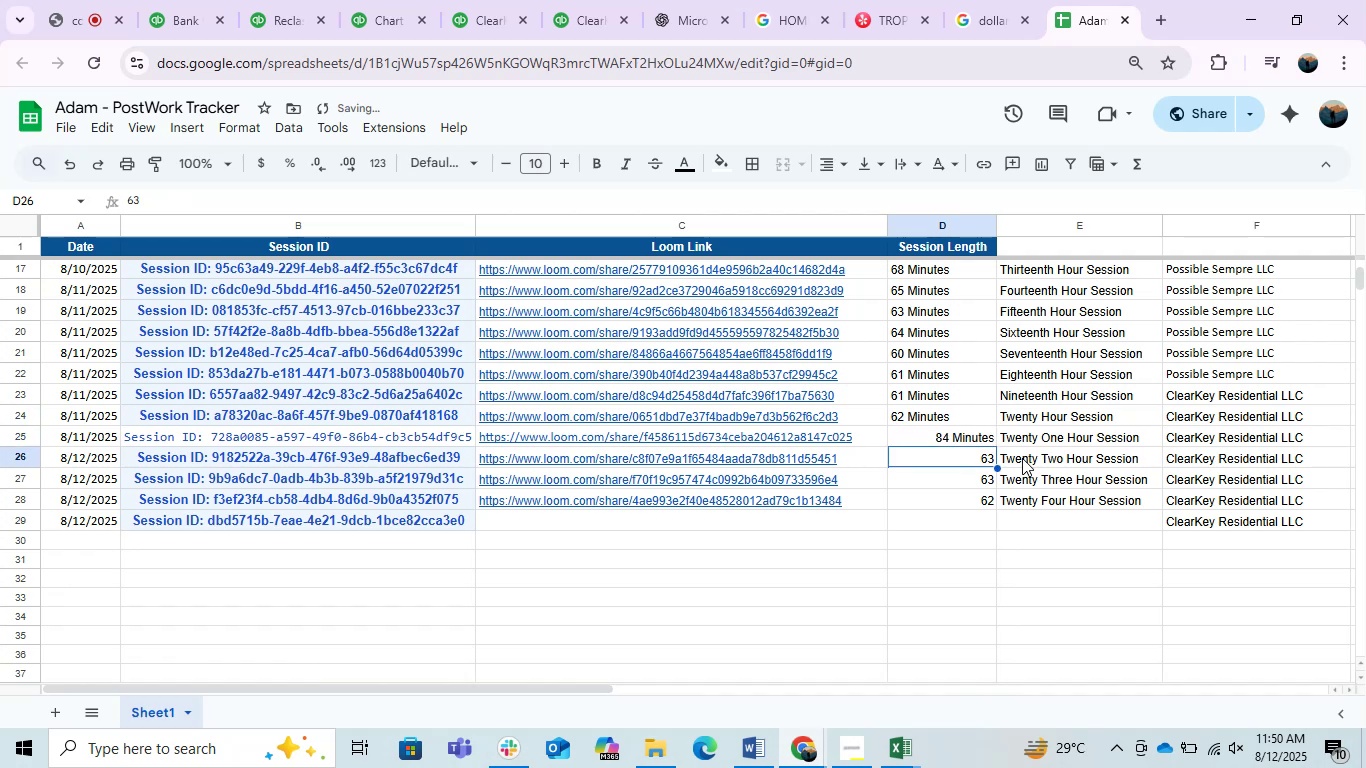 
key(F2)
 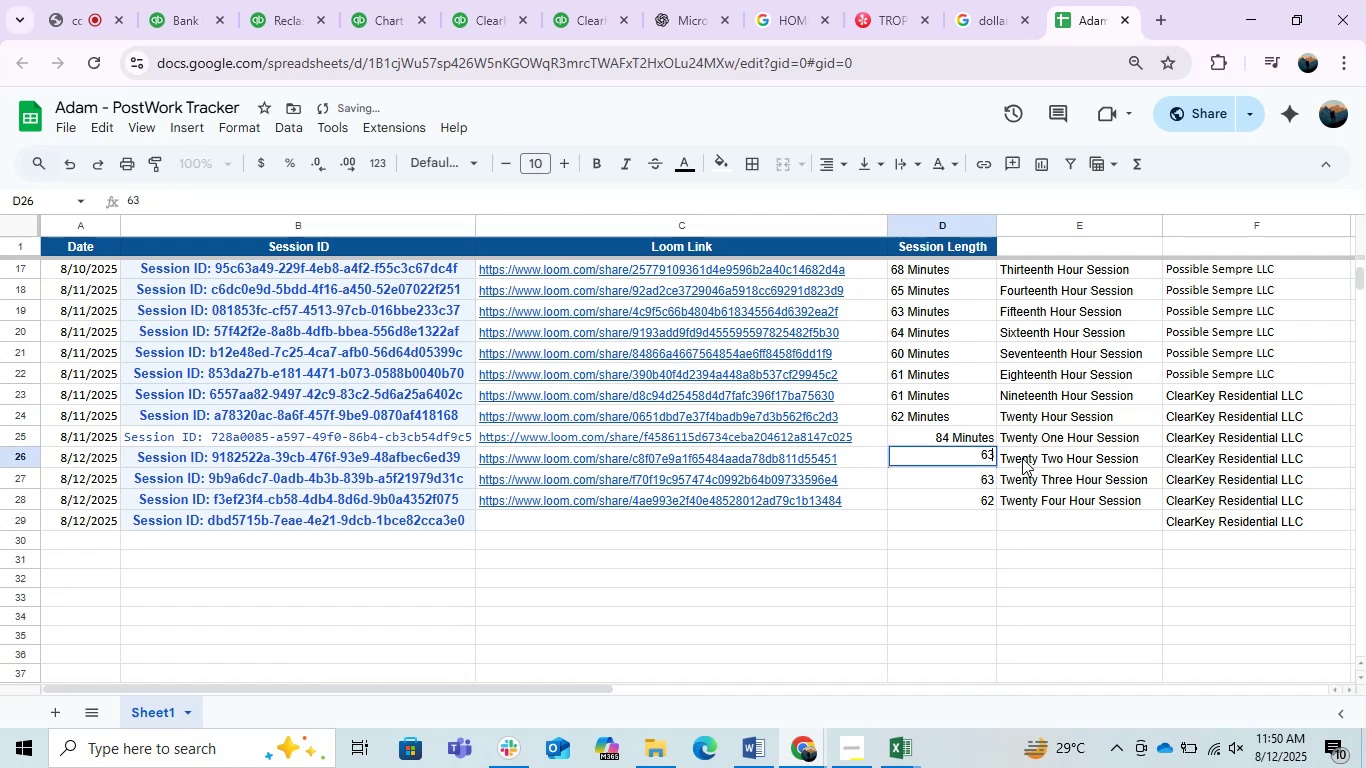 
key(Space)
 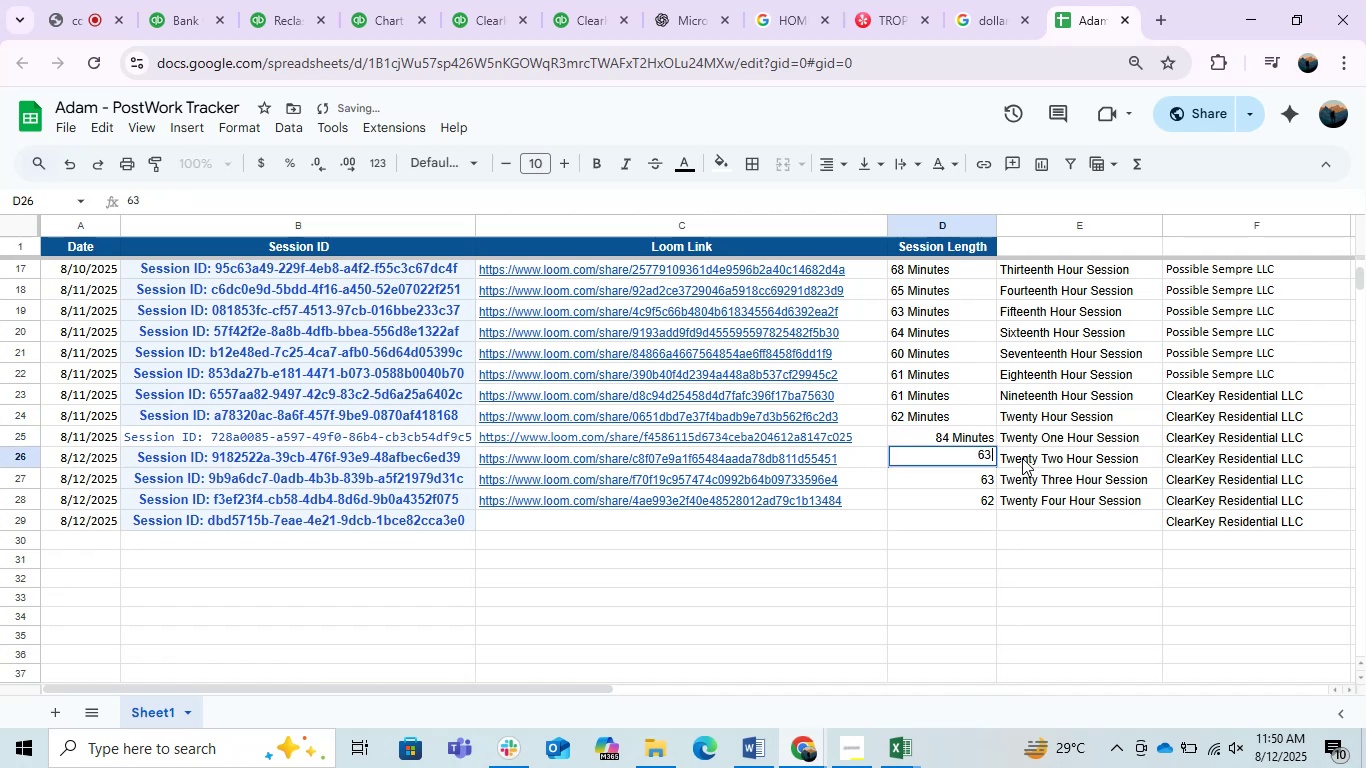 
key(Control+V)
 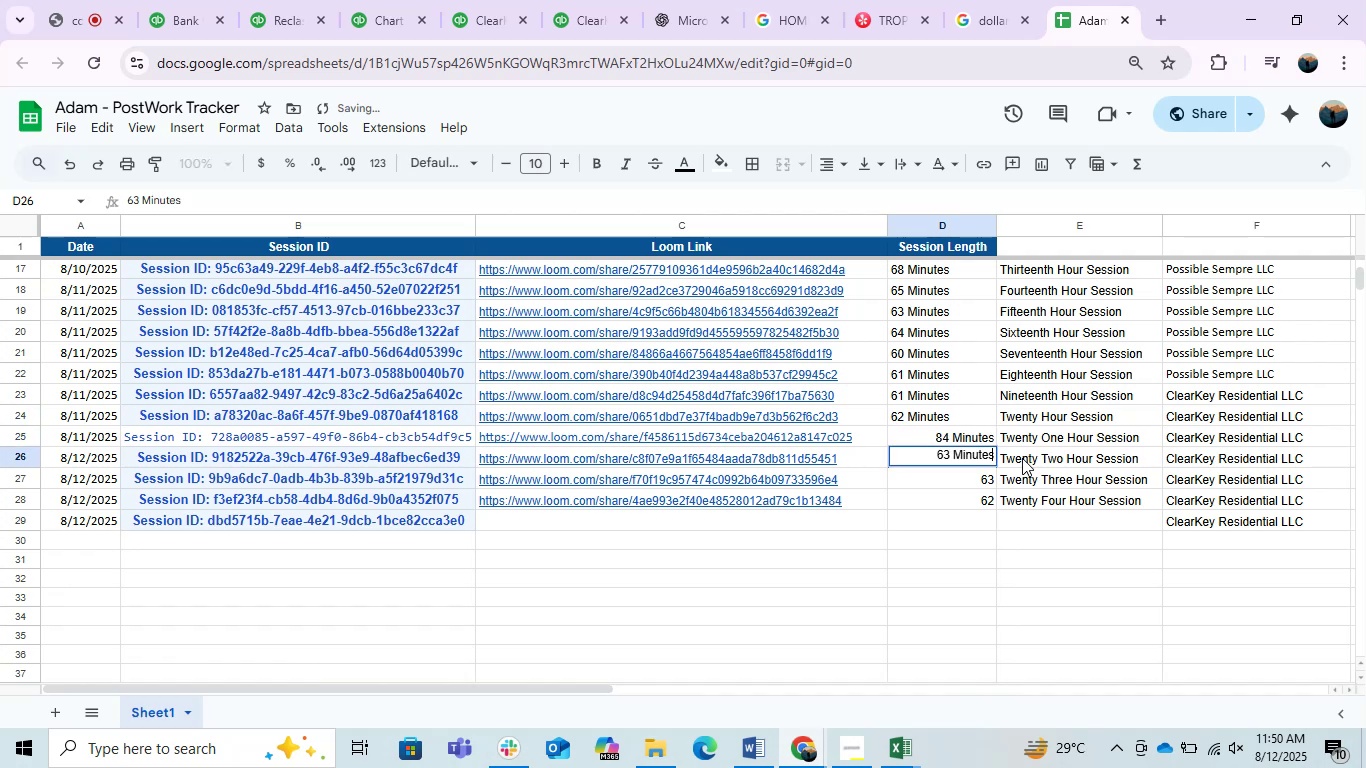 
key(Enter)
 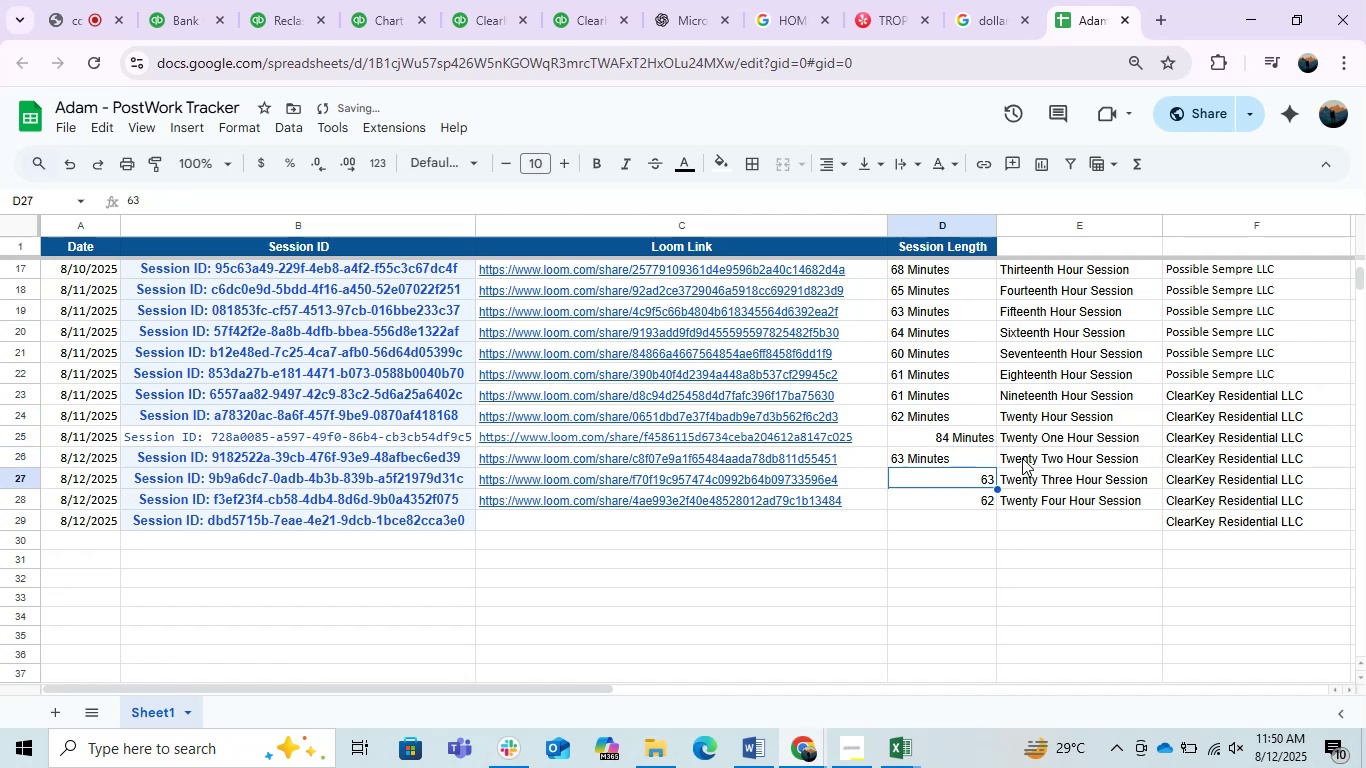 
key(F2)
 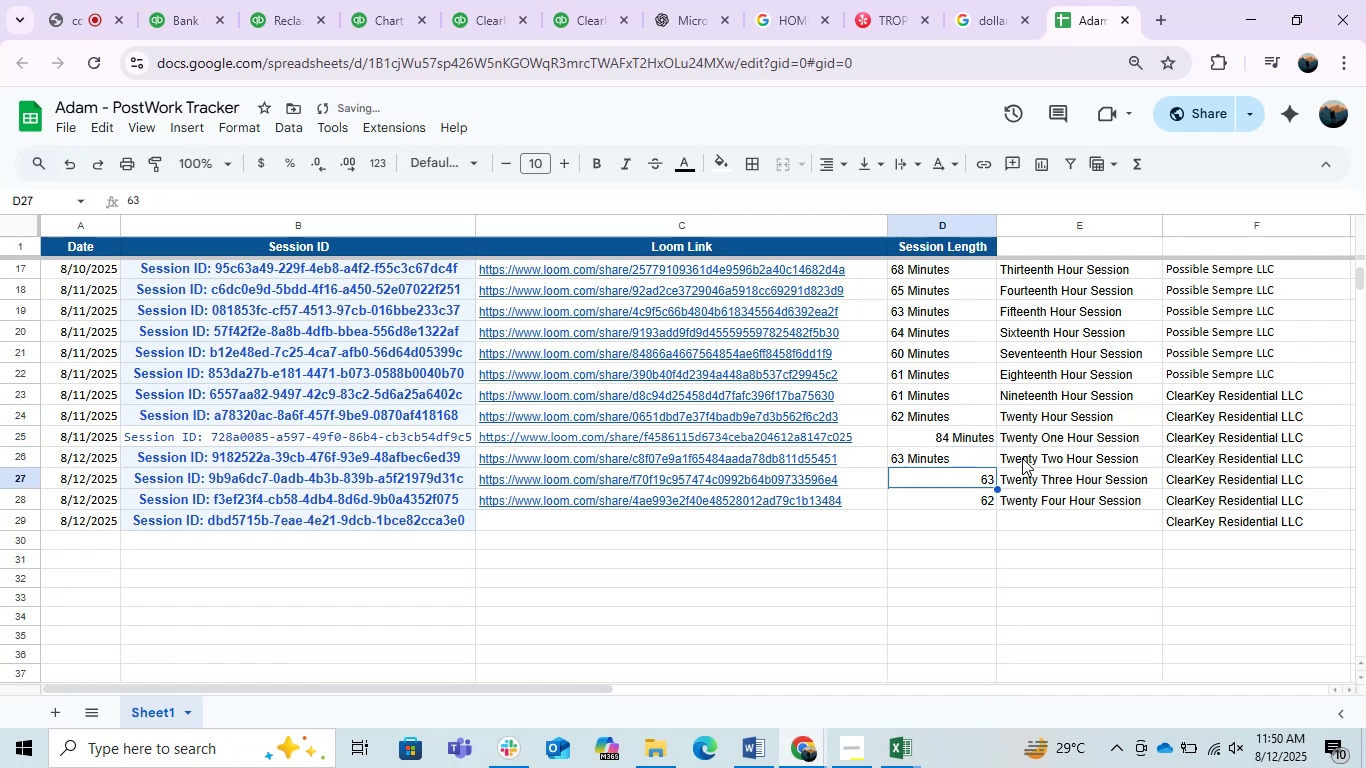 
key(Space)
 